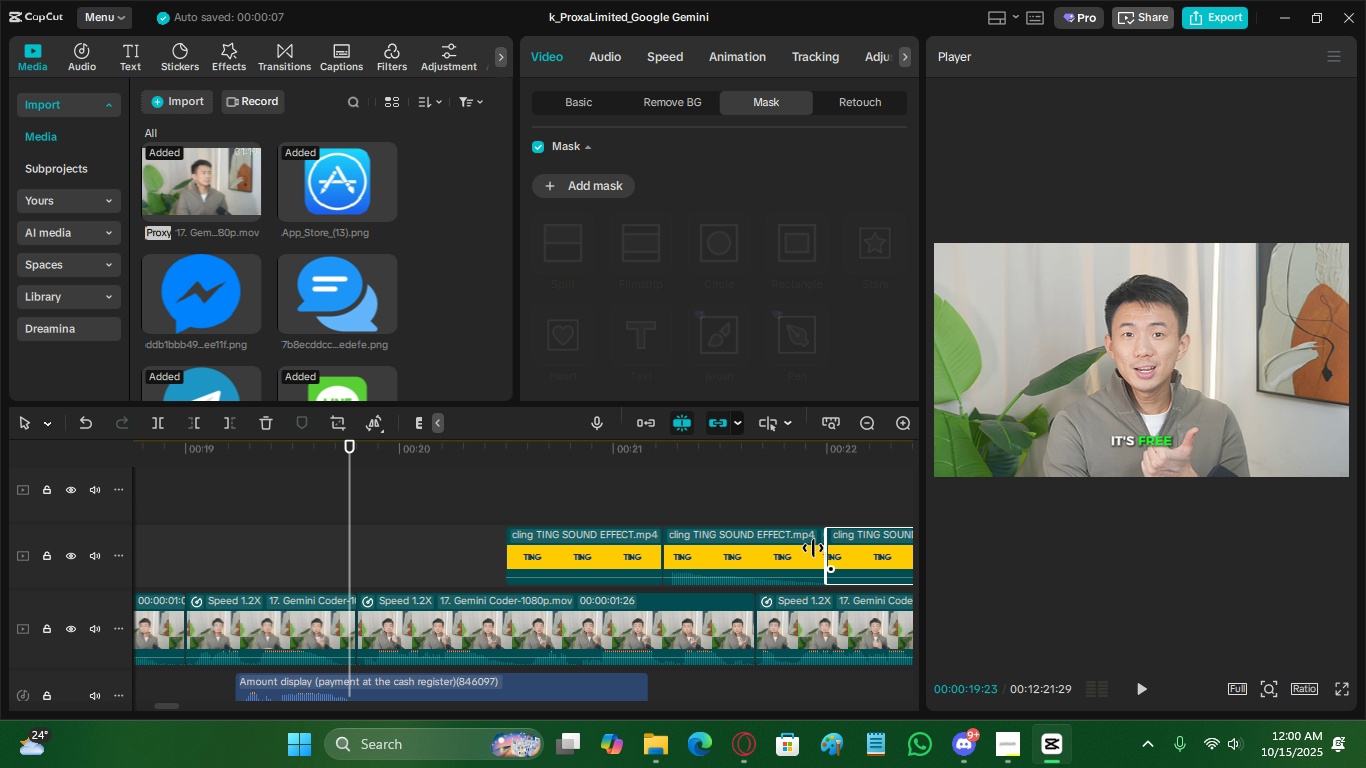 
key(X)
 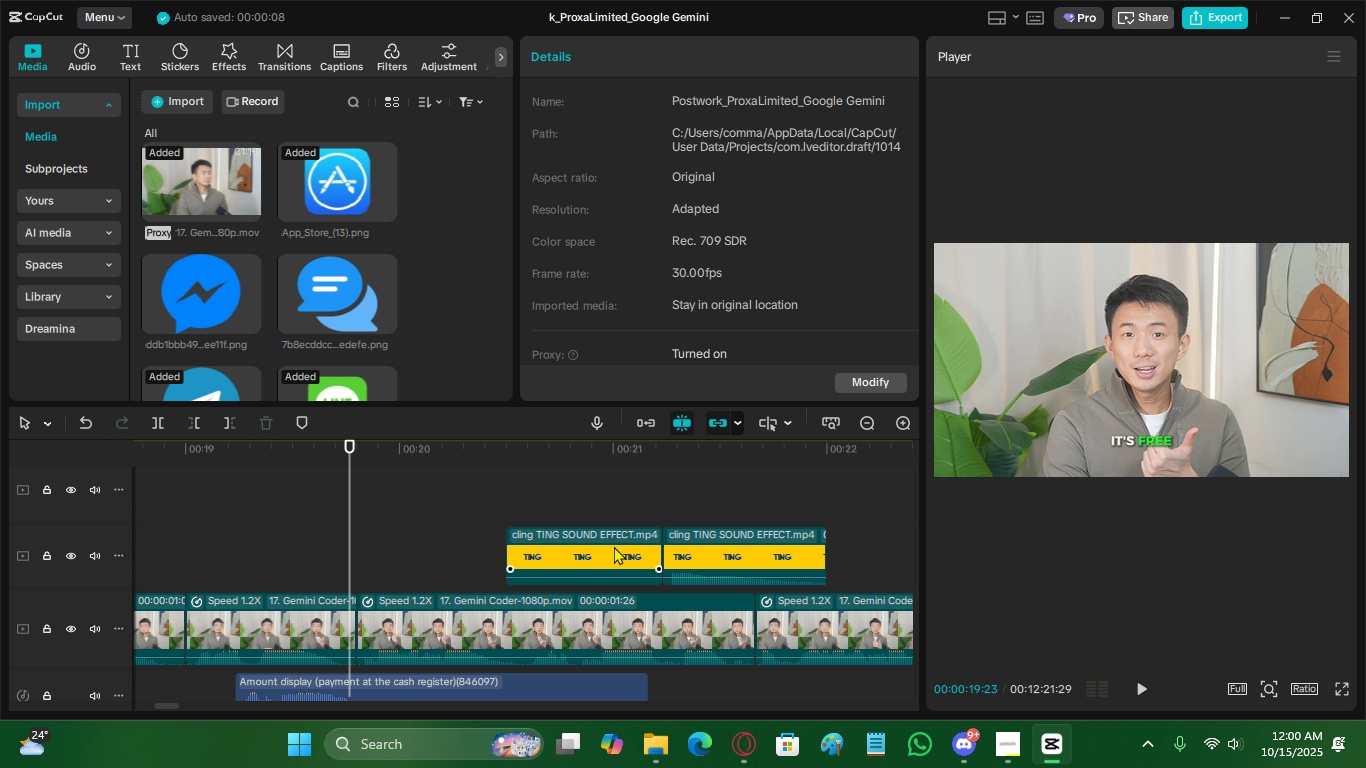 
triple_click([614, 546])
 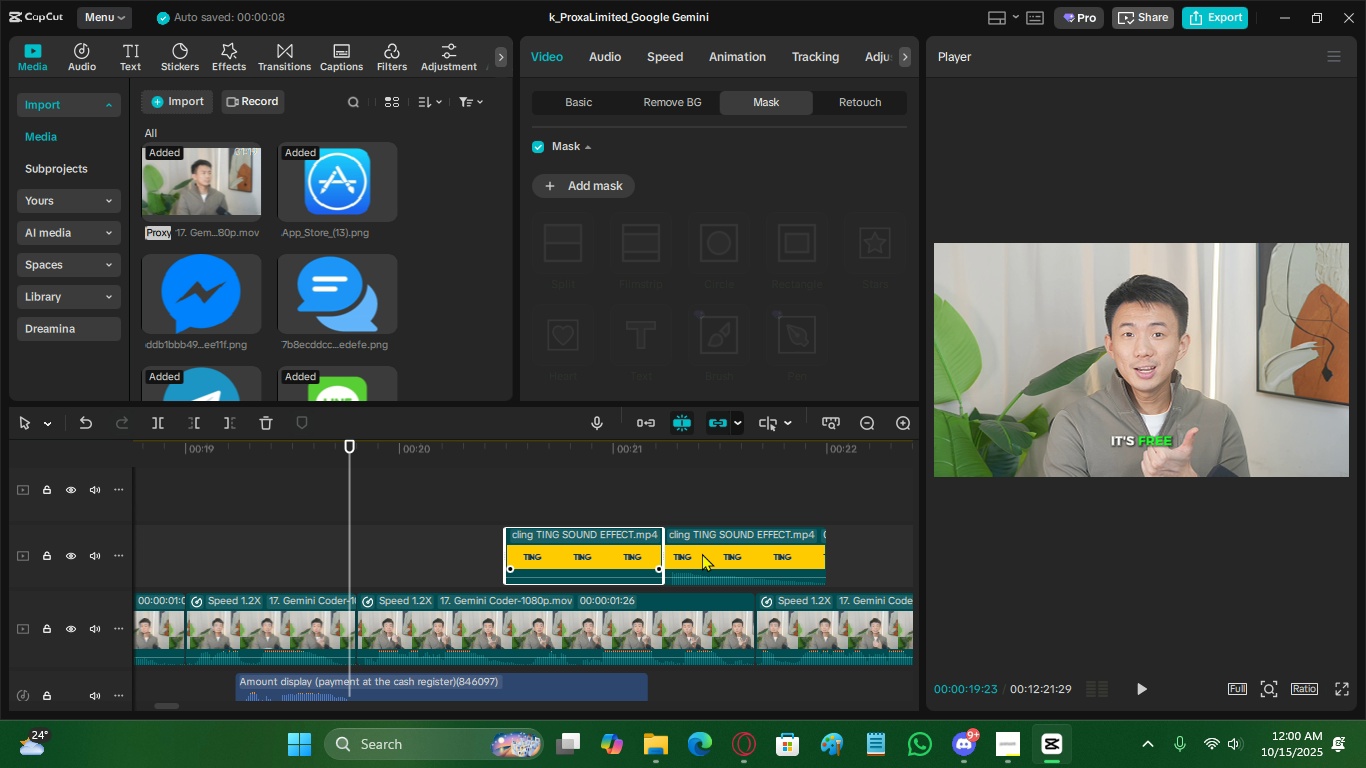 
key(X)
 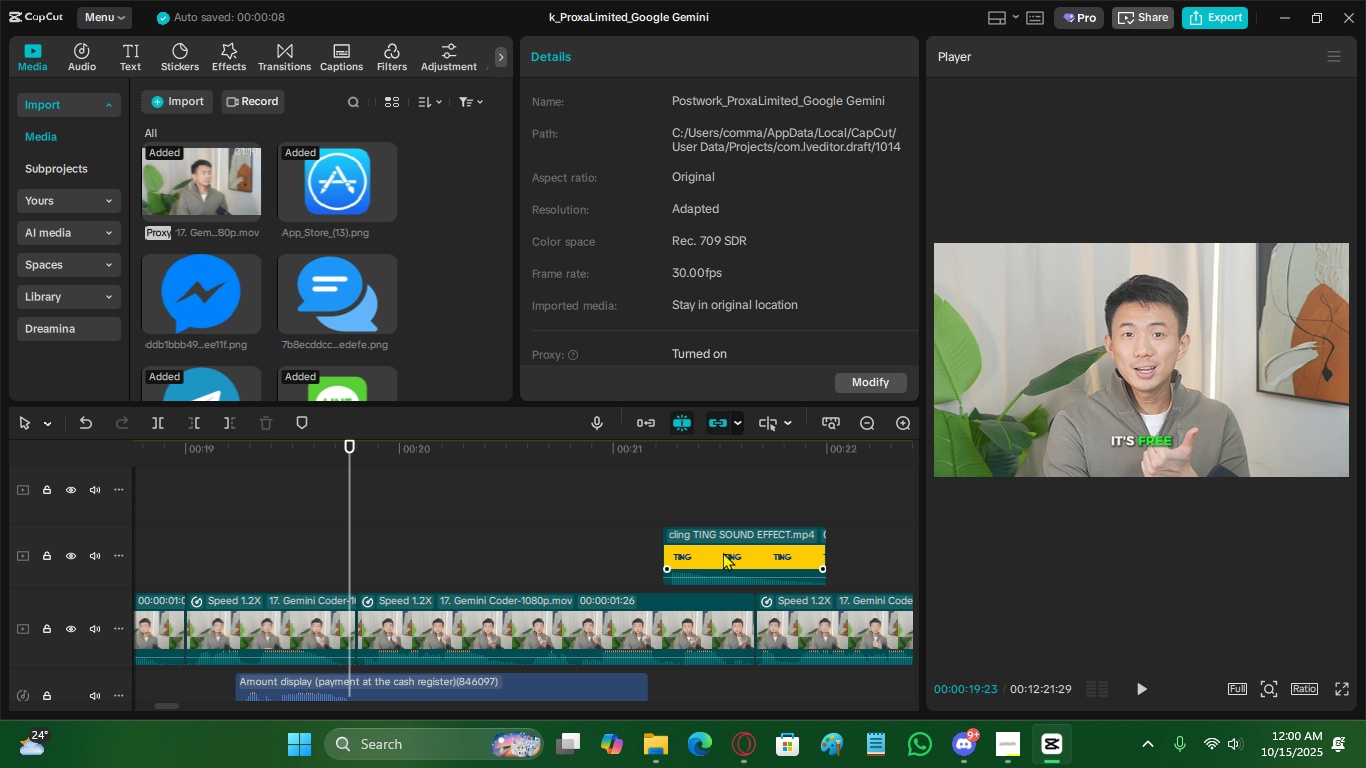 
triple_click([723, 552])
 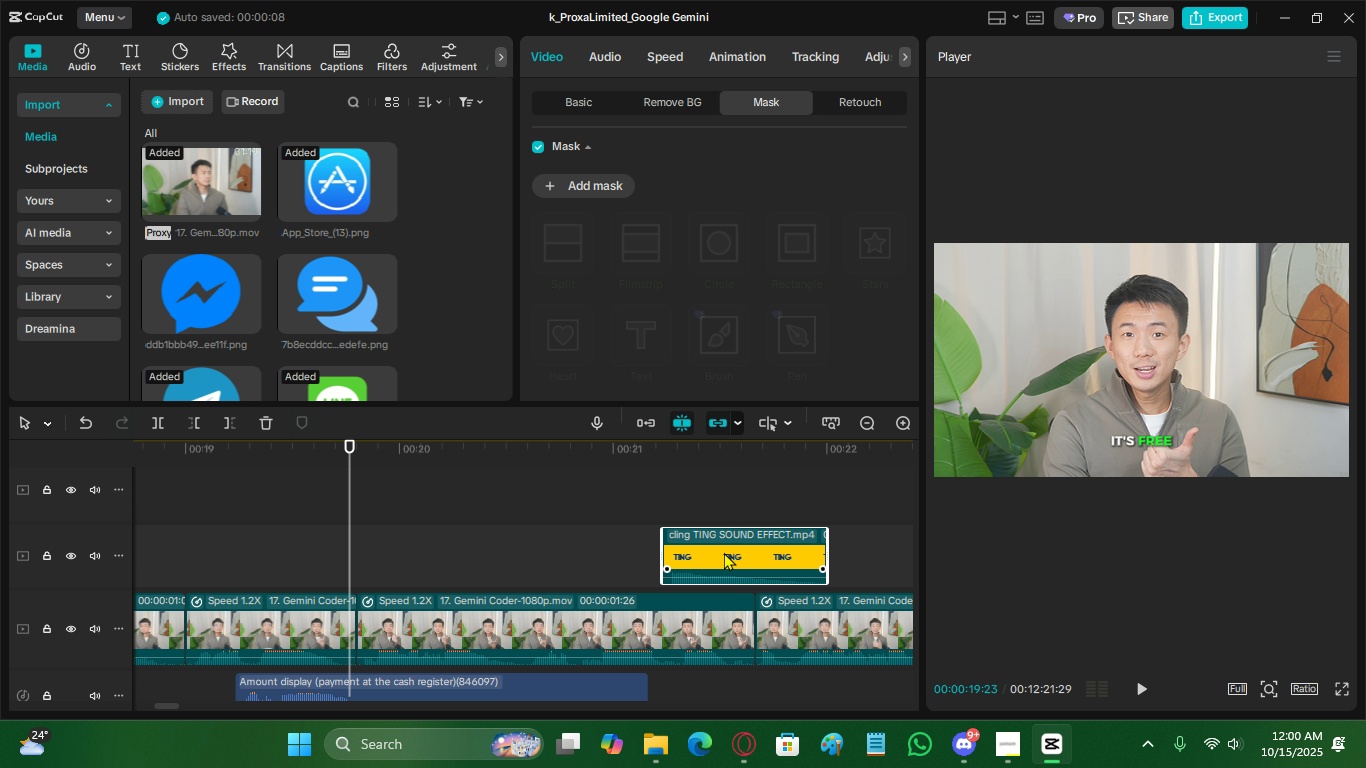 
key(Alt+Shift+L)
 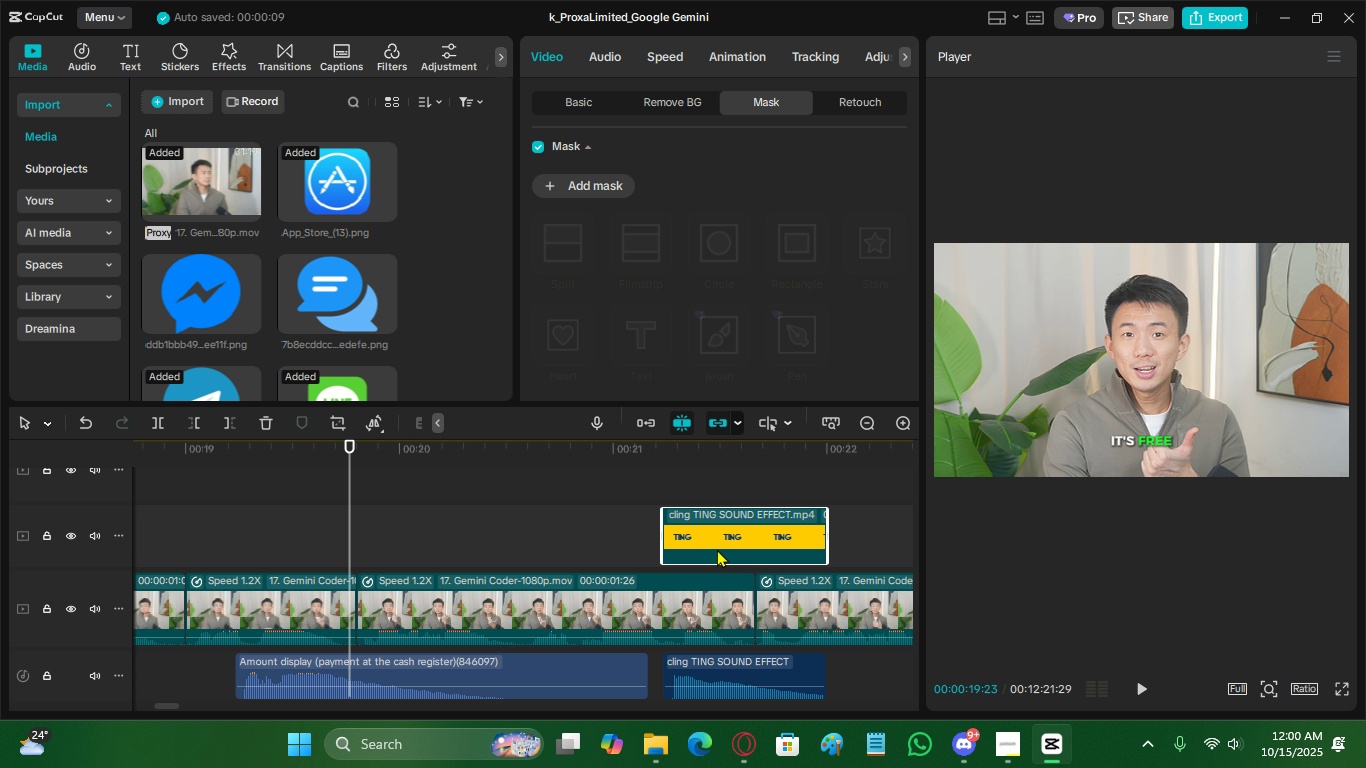 
left_click([715, 543])
 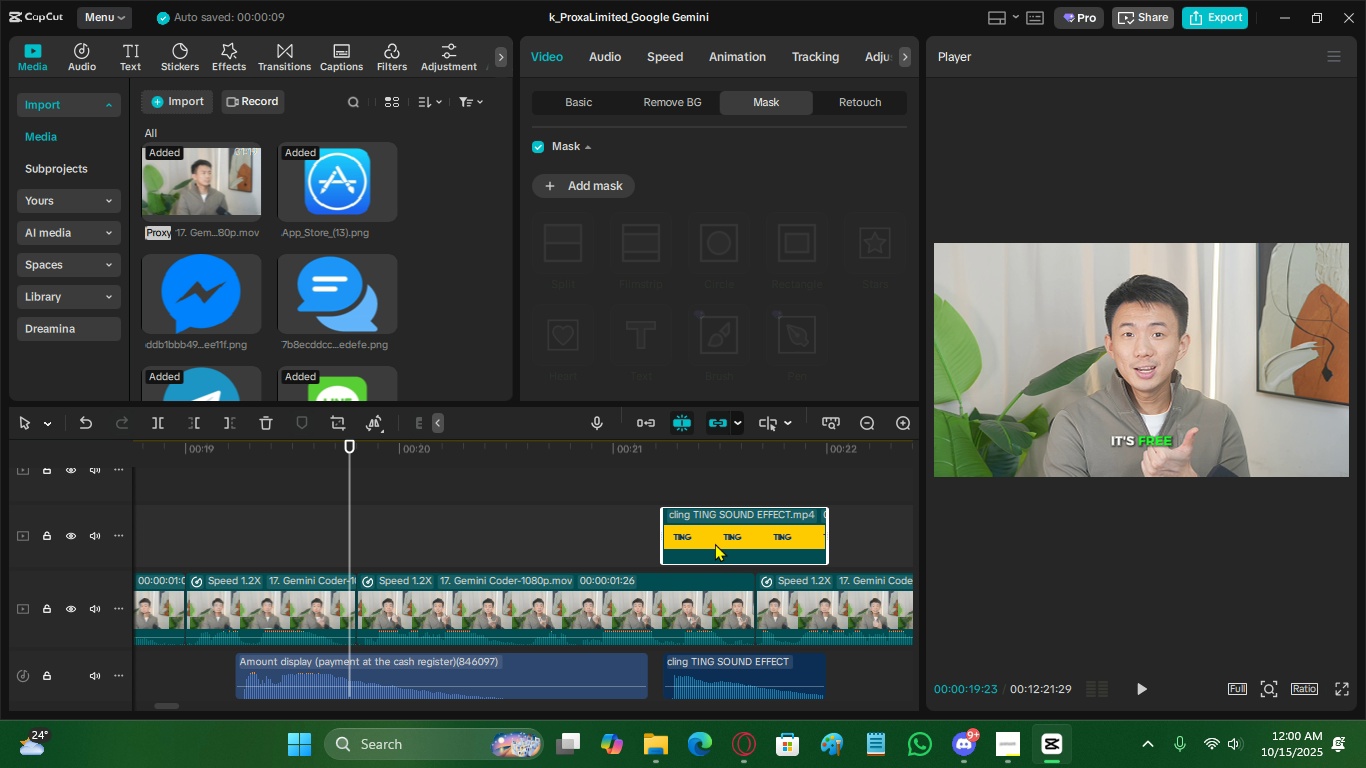 
key(X)
 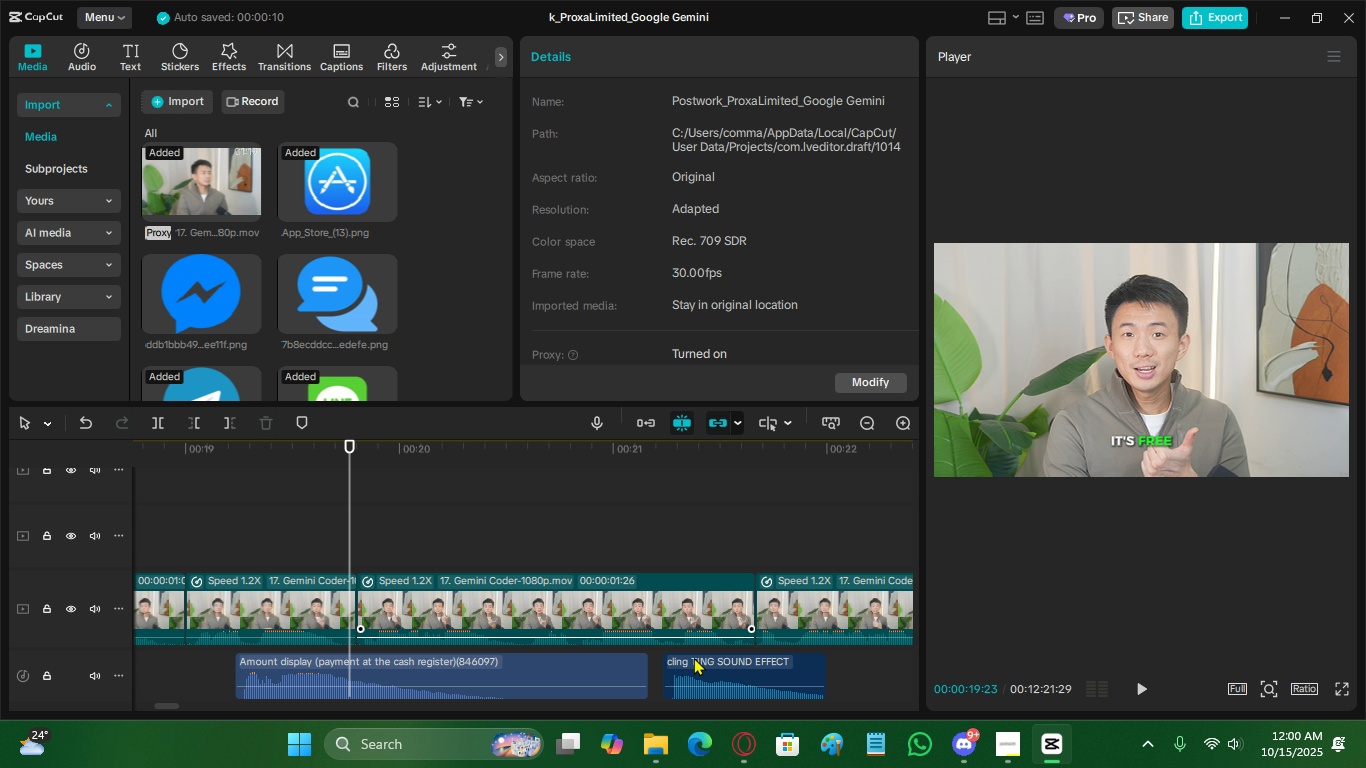 
scroll: coordinate [693, 659], scroll_direction: down, amount: 3.0
 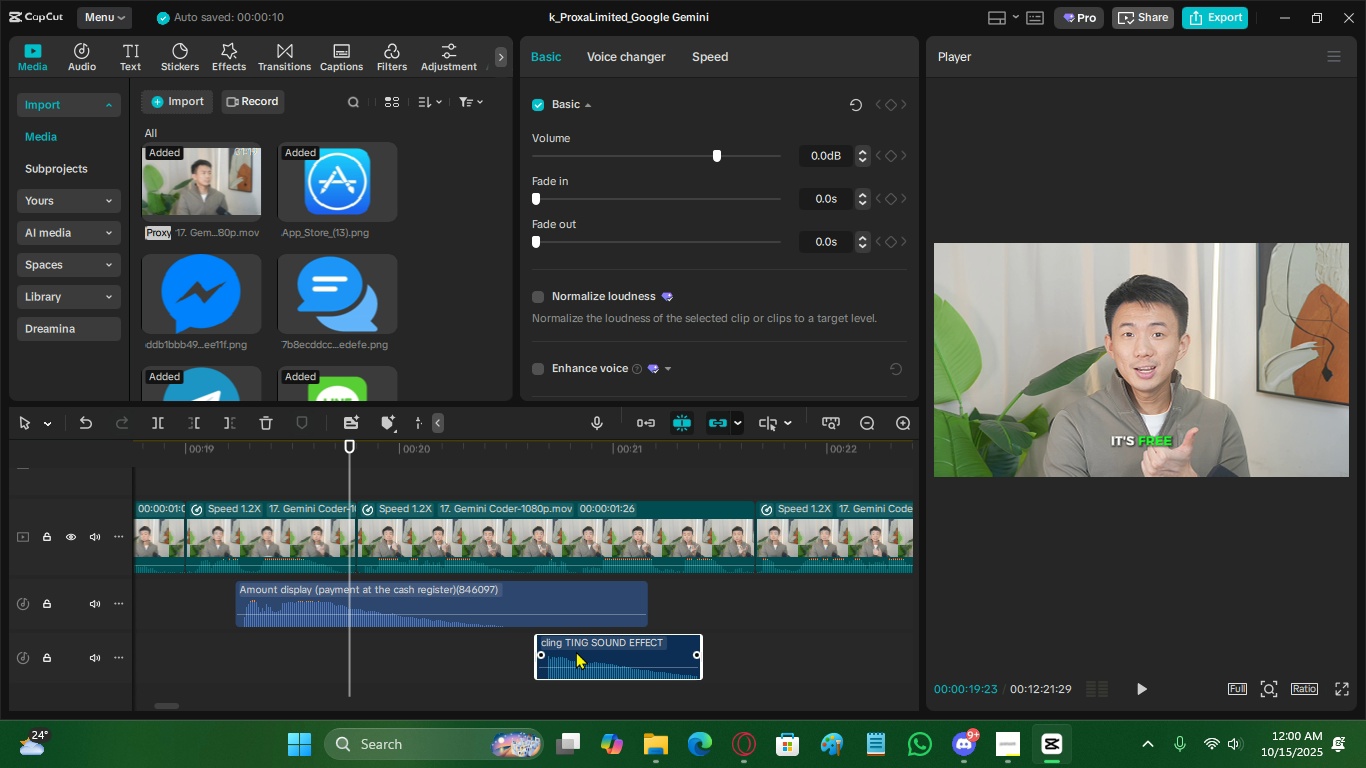 
scroll: coordinate [490, 661], scroll_direction: none, amount: 0.0
 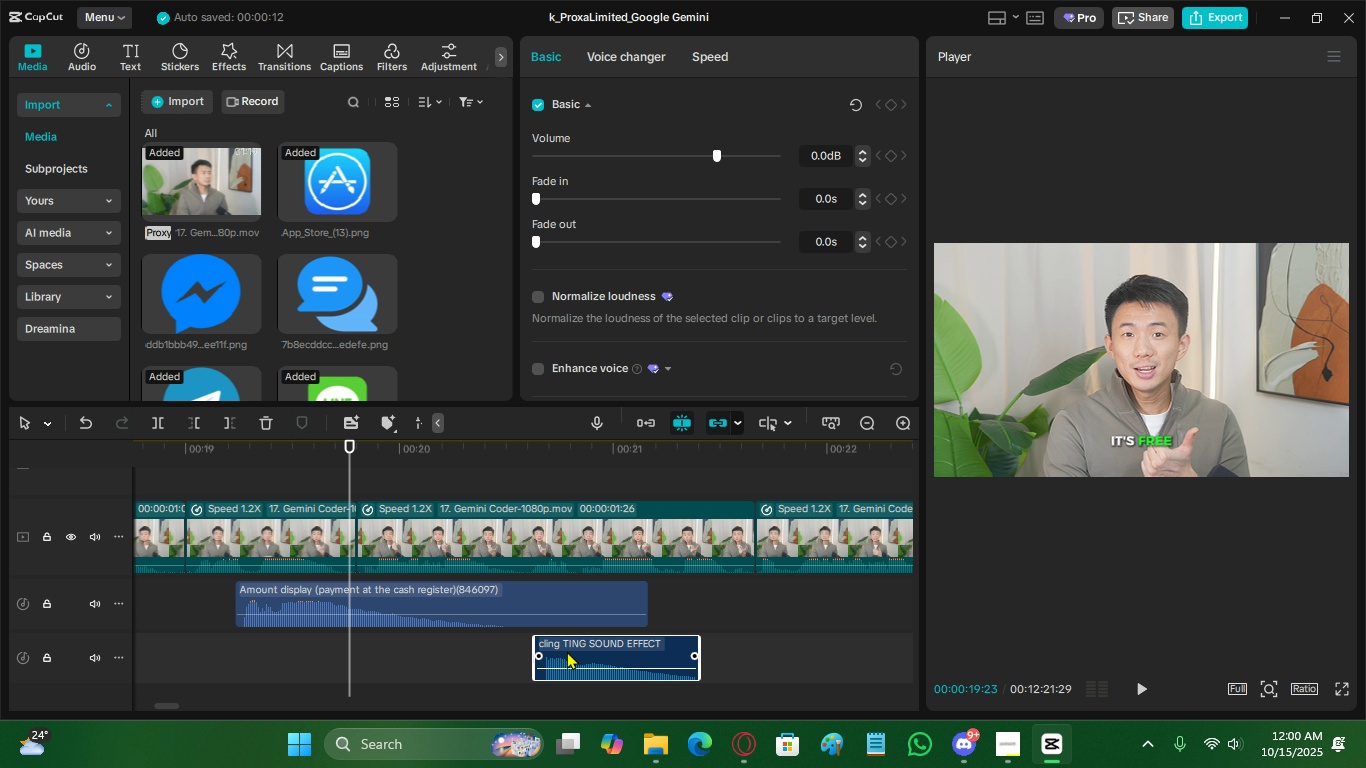 
left_click([567, 651])
 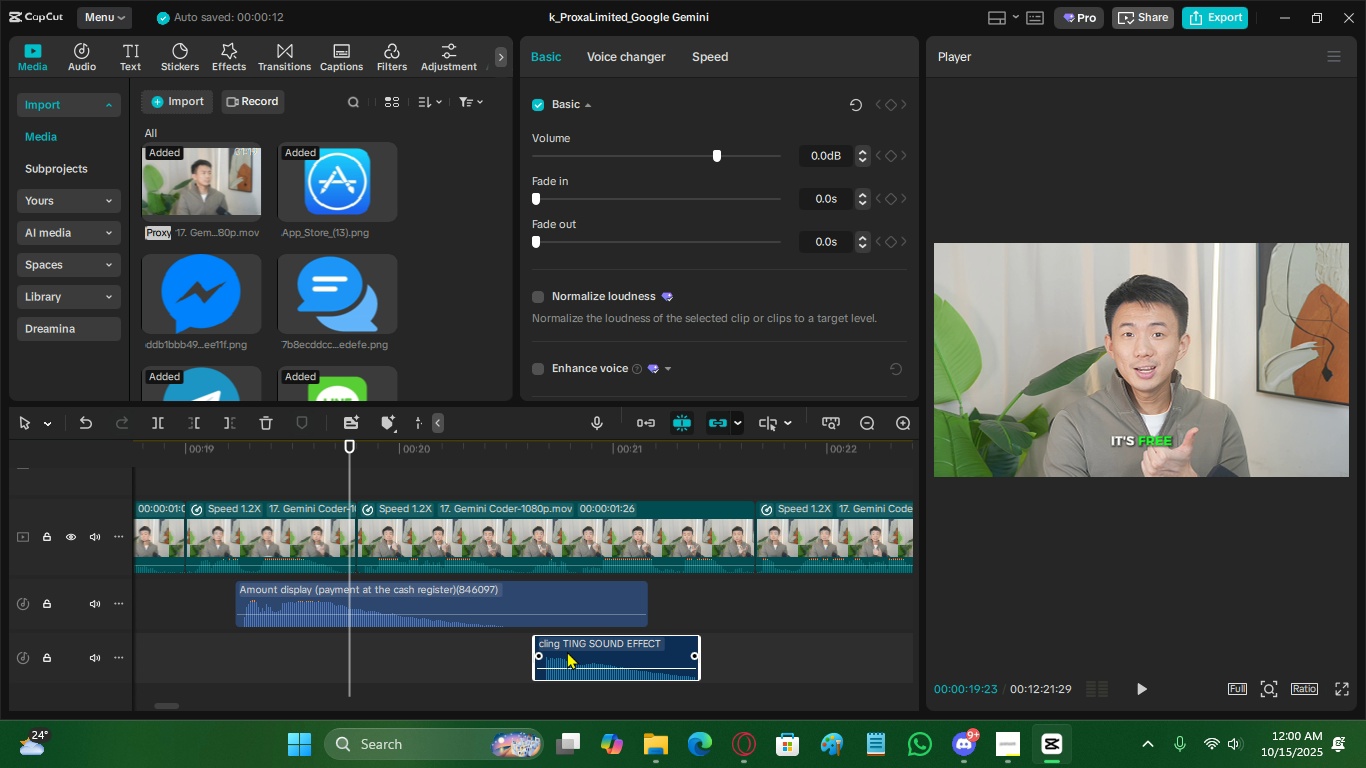 
key(Control+X)
 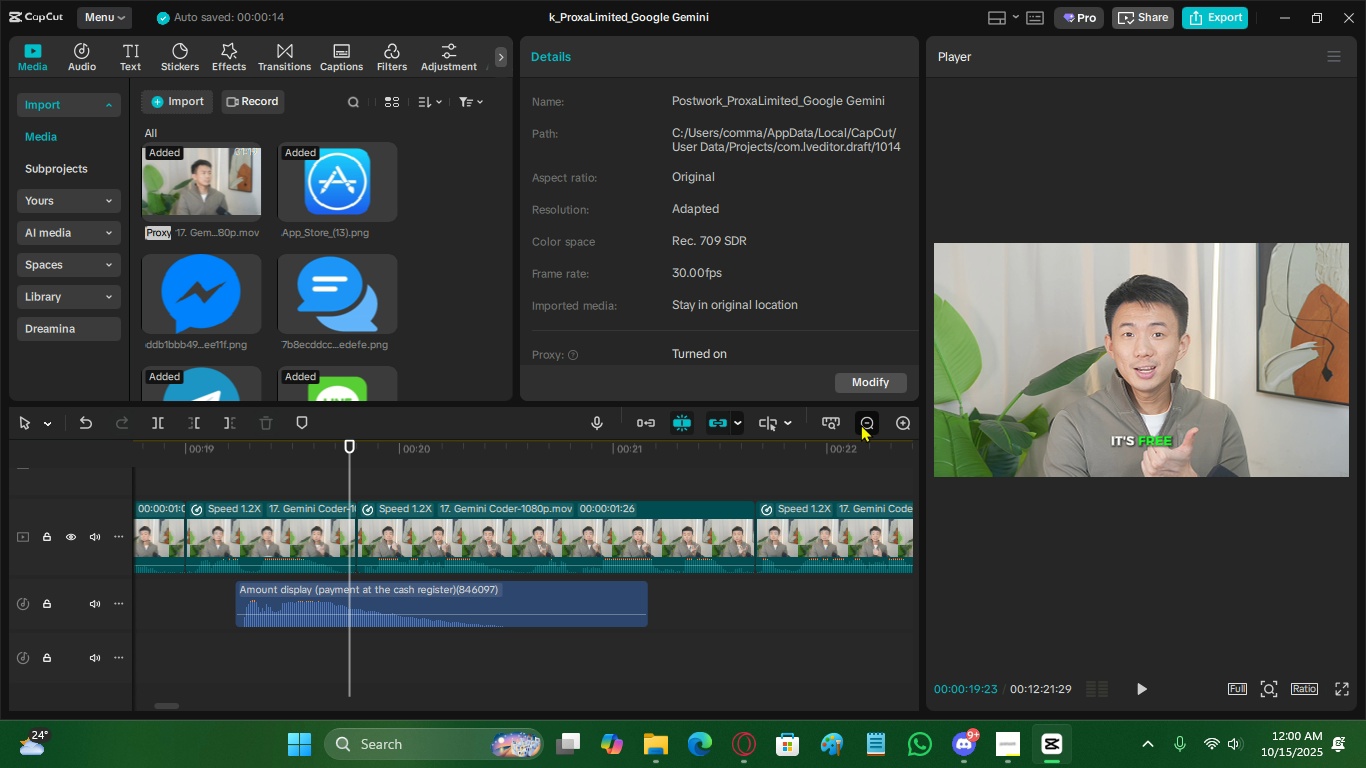 
double_click([861, 424])
 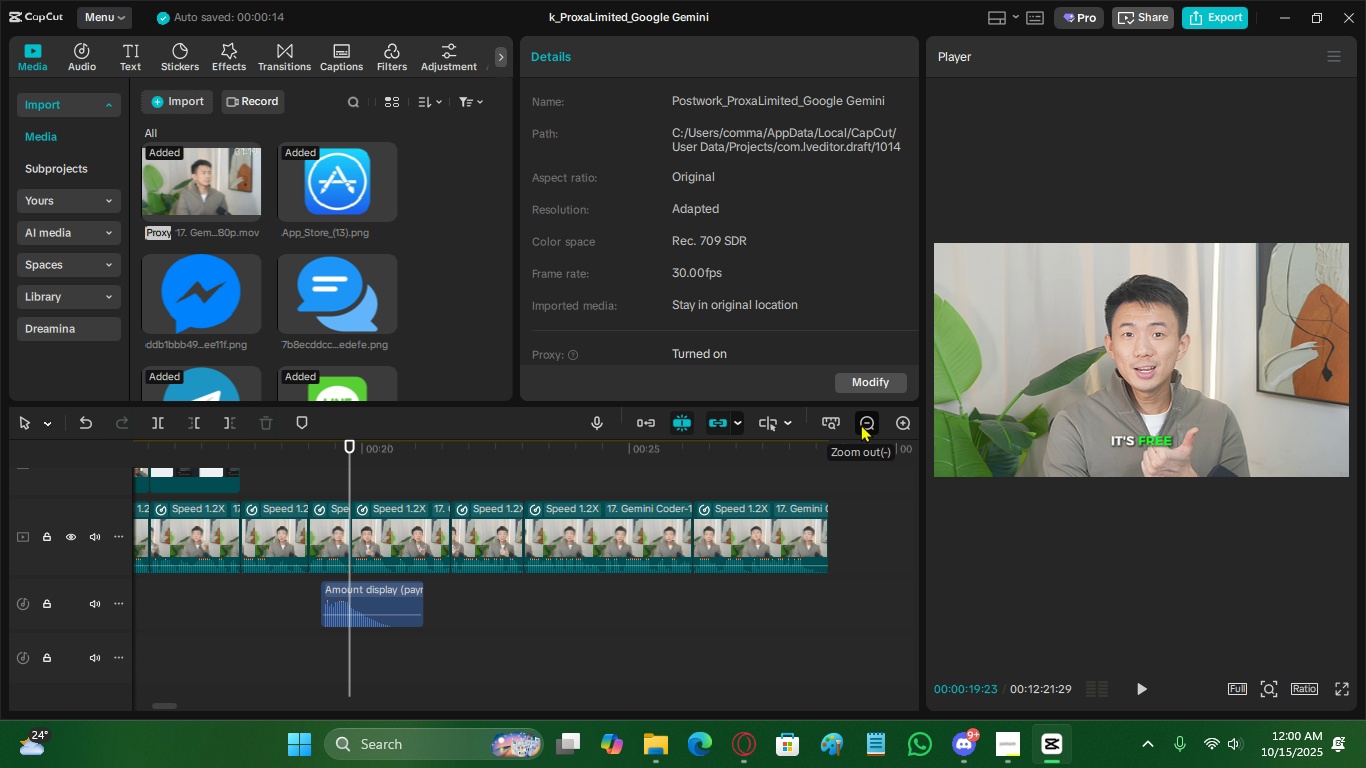 
triple_click([861, 424])
 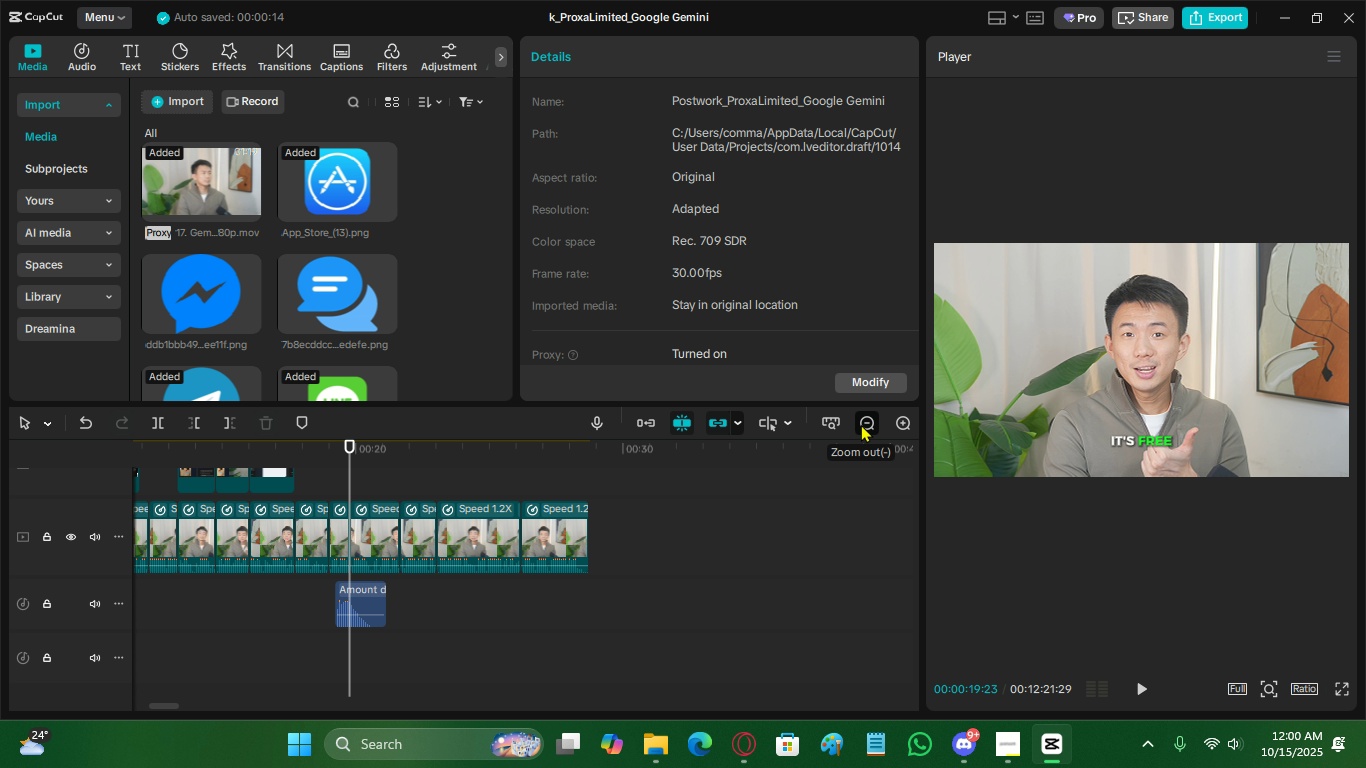 
triple_click([861, 424])
 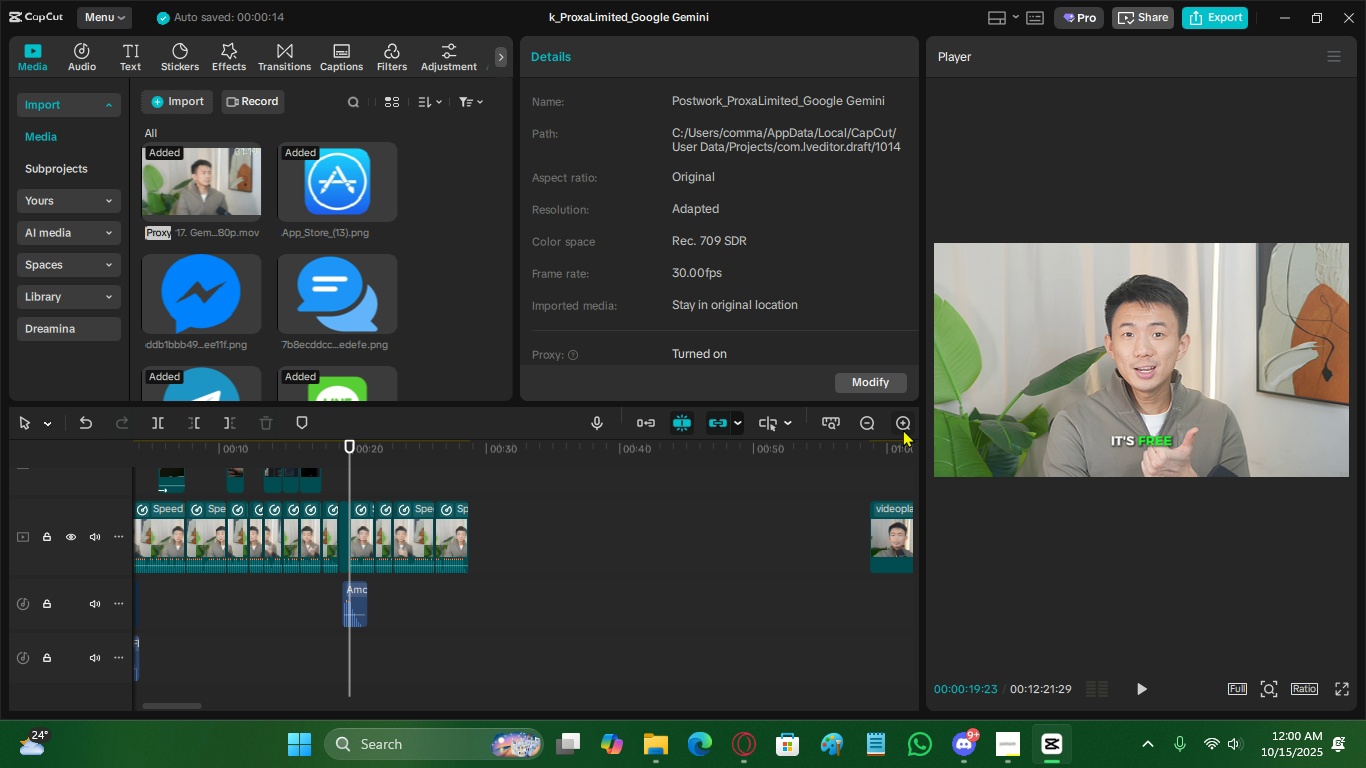 
double_click([903, 429])
 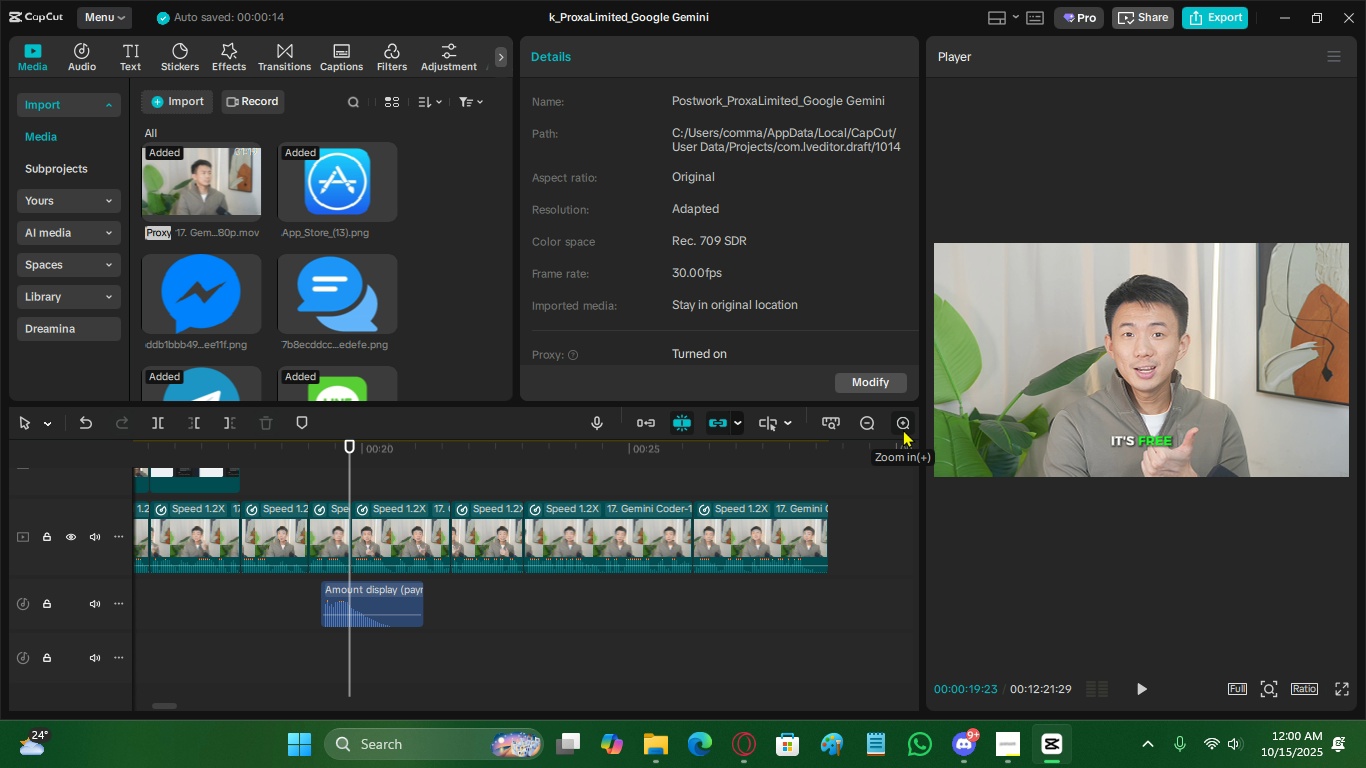 
triple_click([903, 429])
 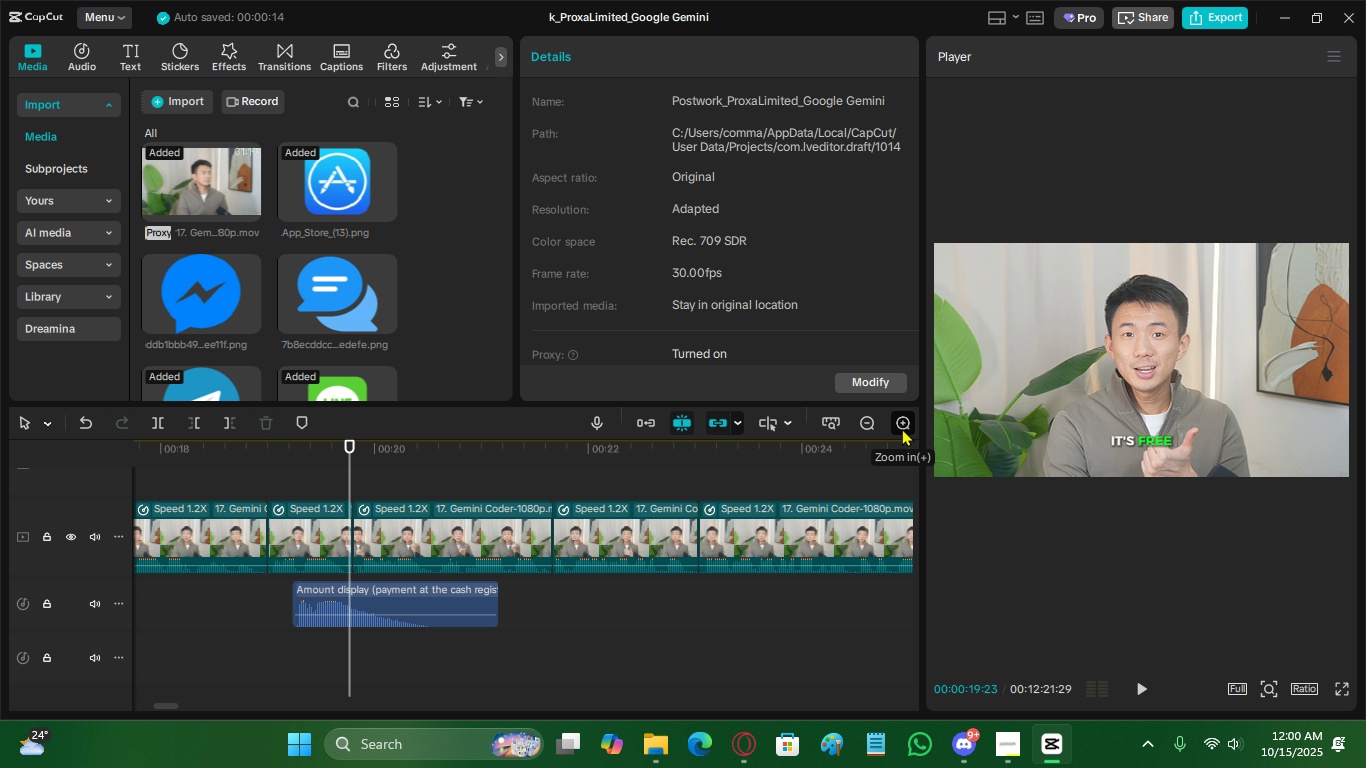 
triple_click([903, 429])
 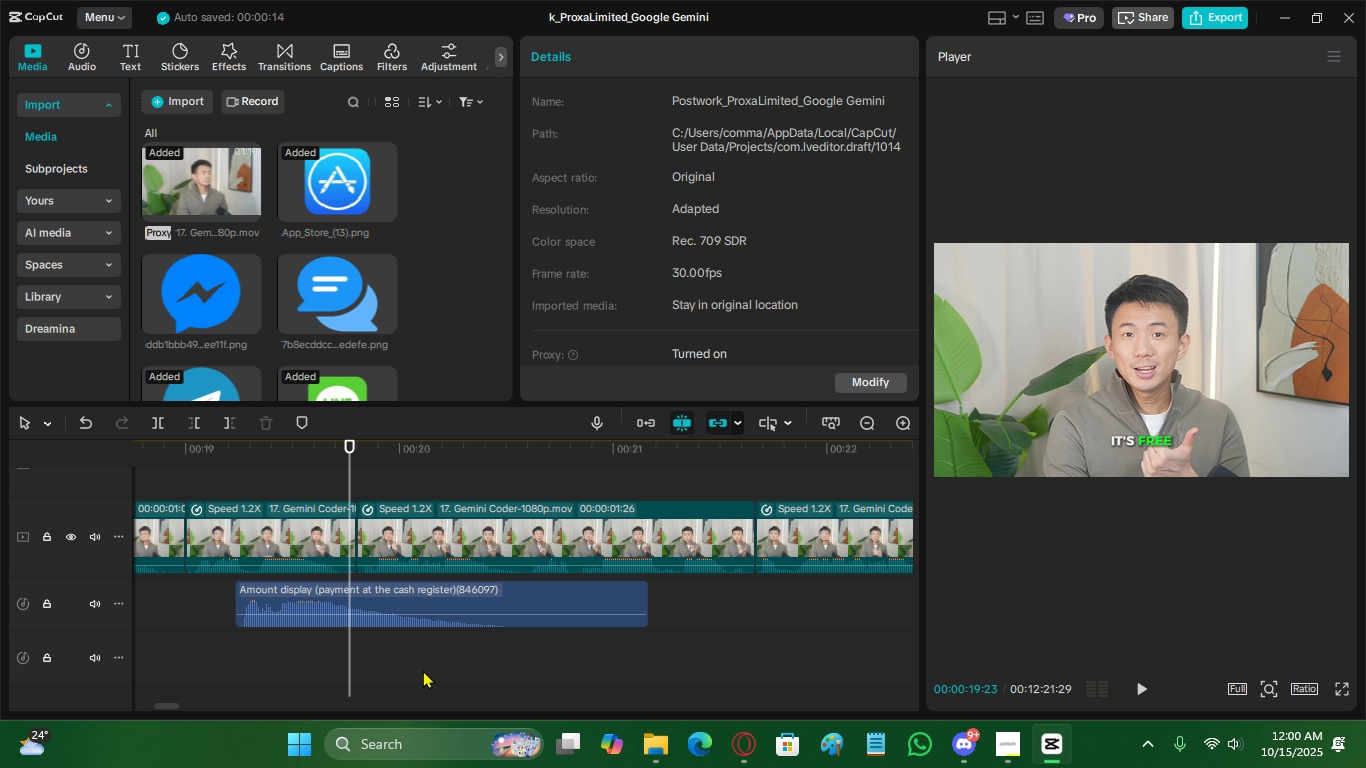 
left_click([423, 670])
 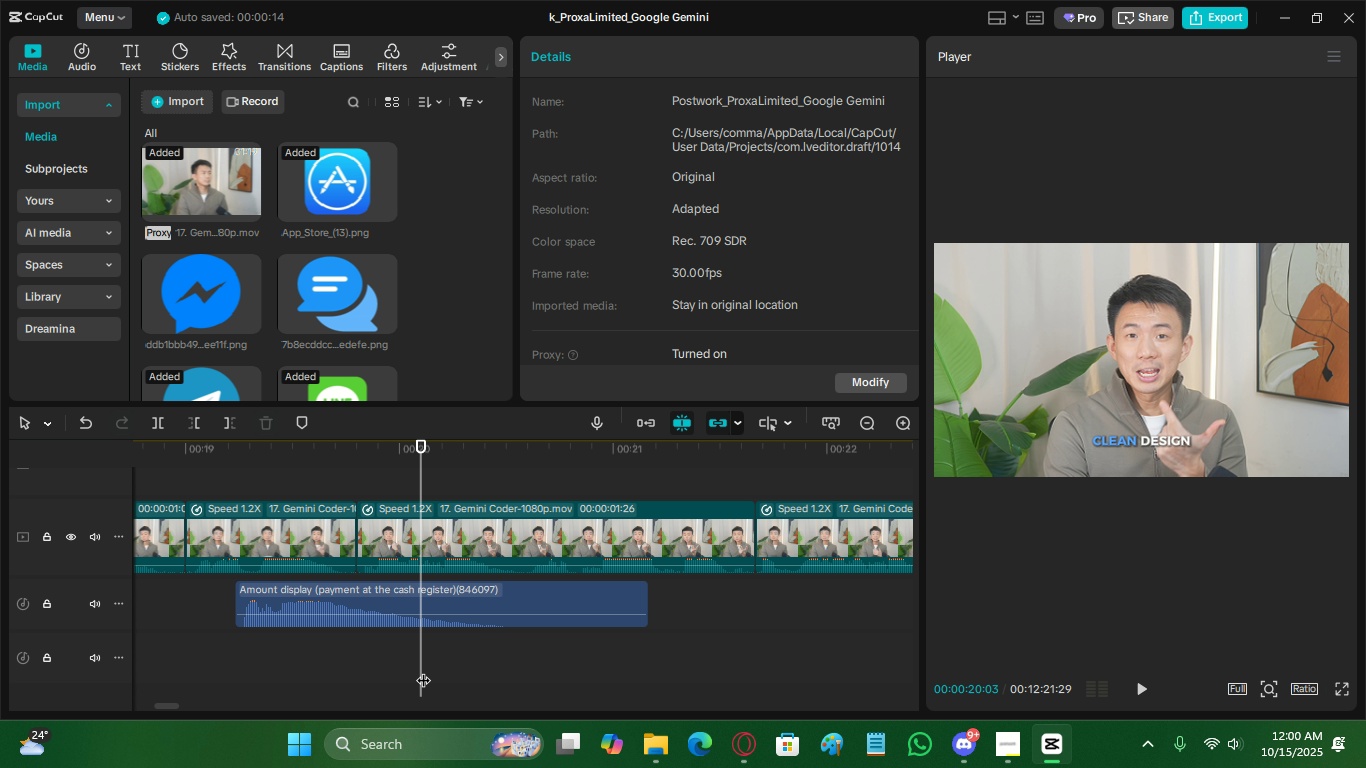 
key(Control+V)
 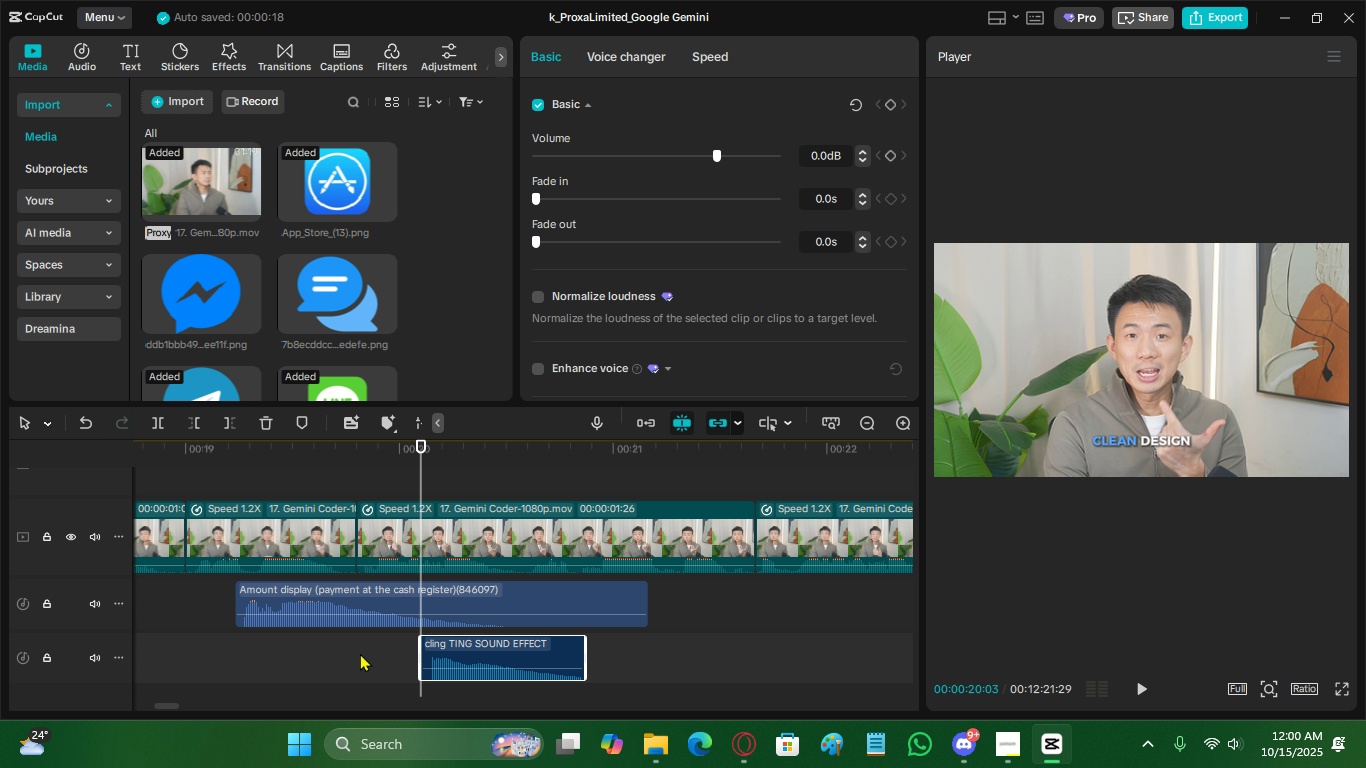 
left_click([360, 653])
 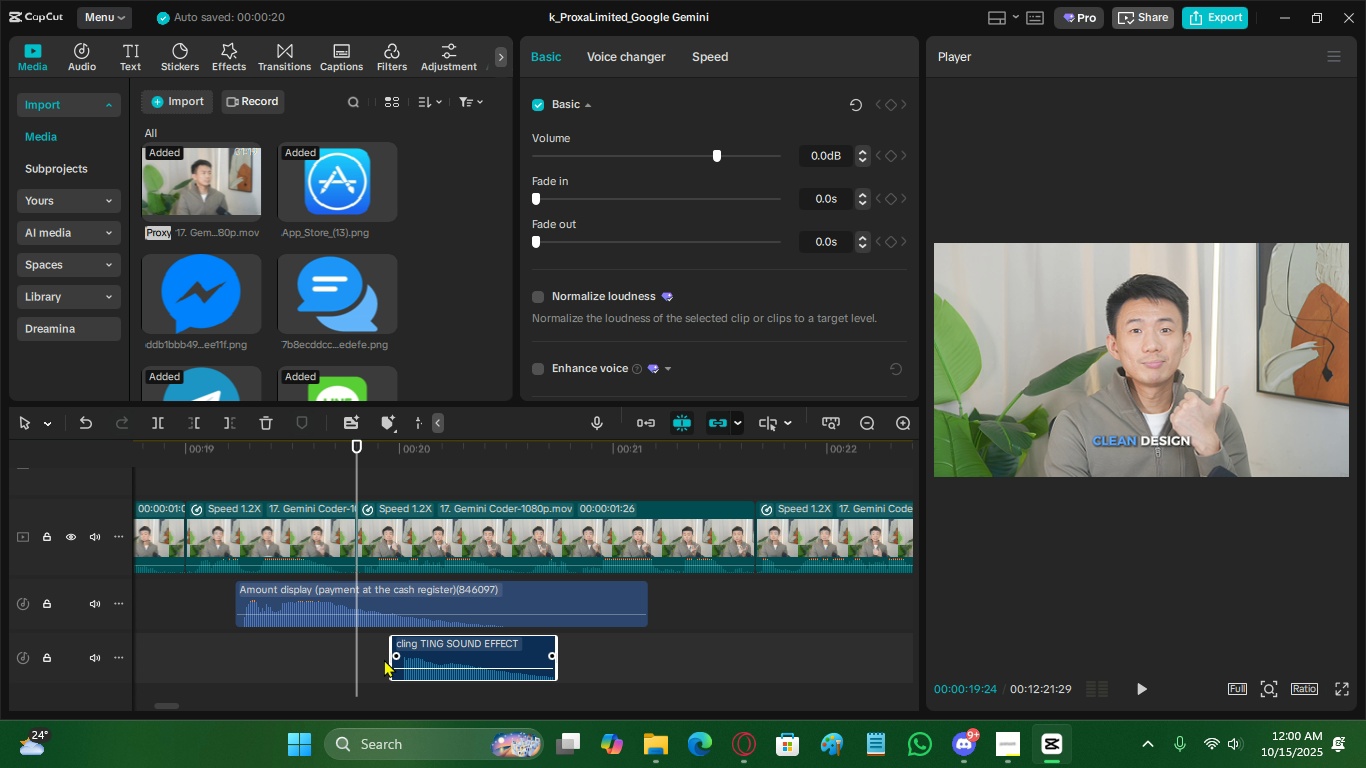 
left_click([333, 646])
 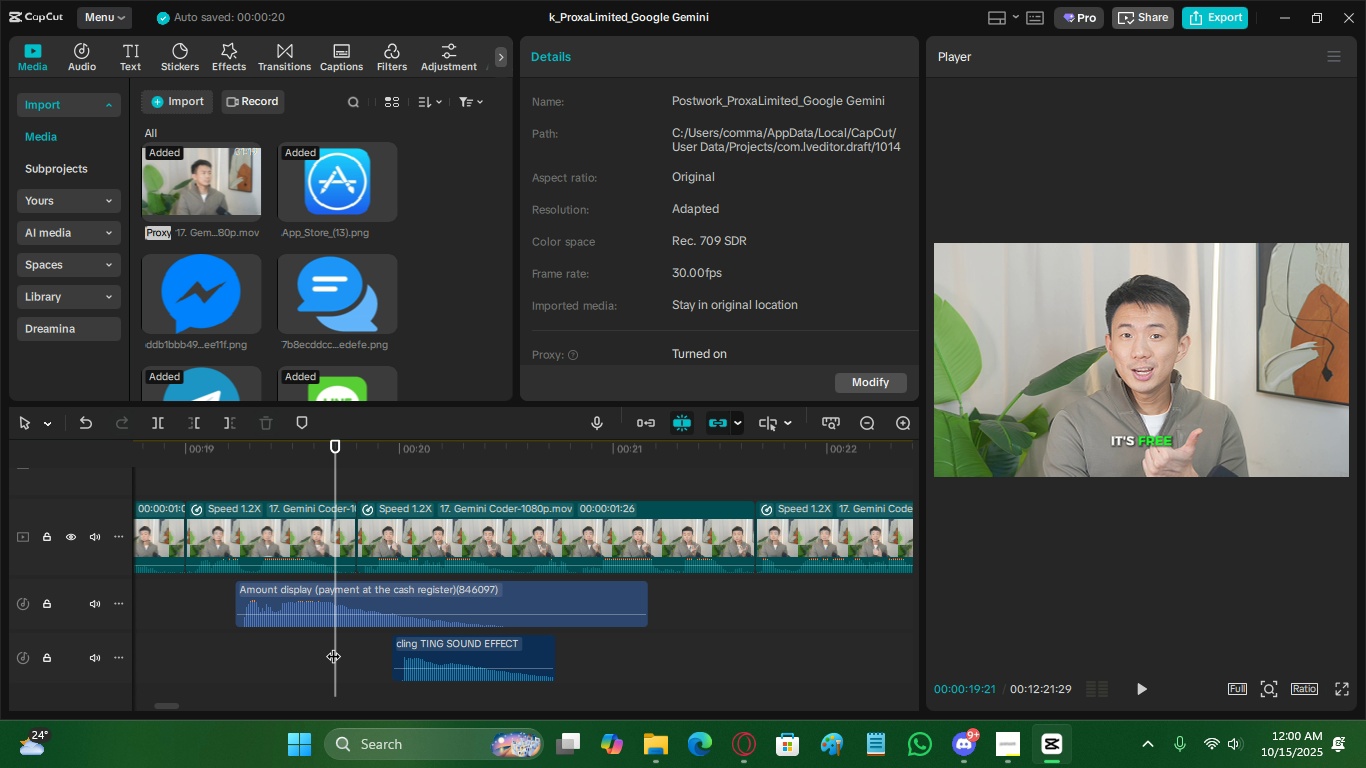 
key(Space)
 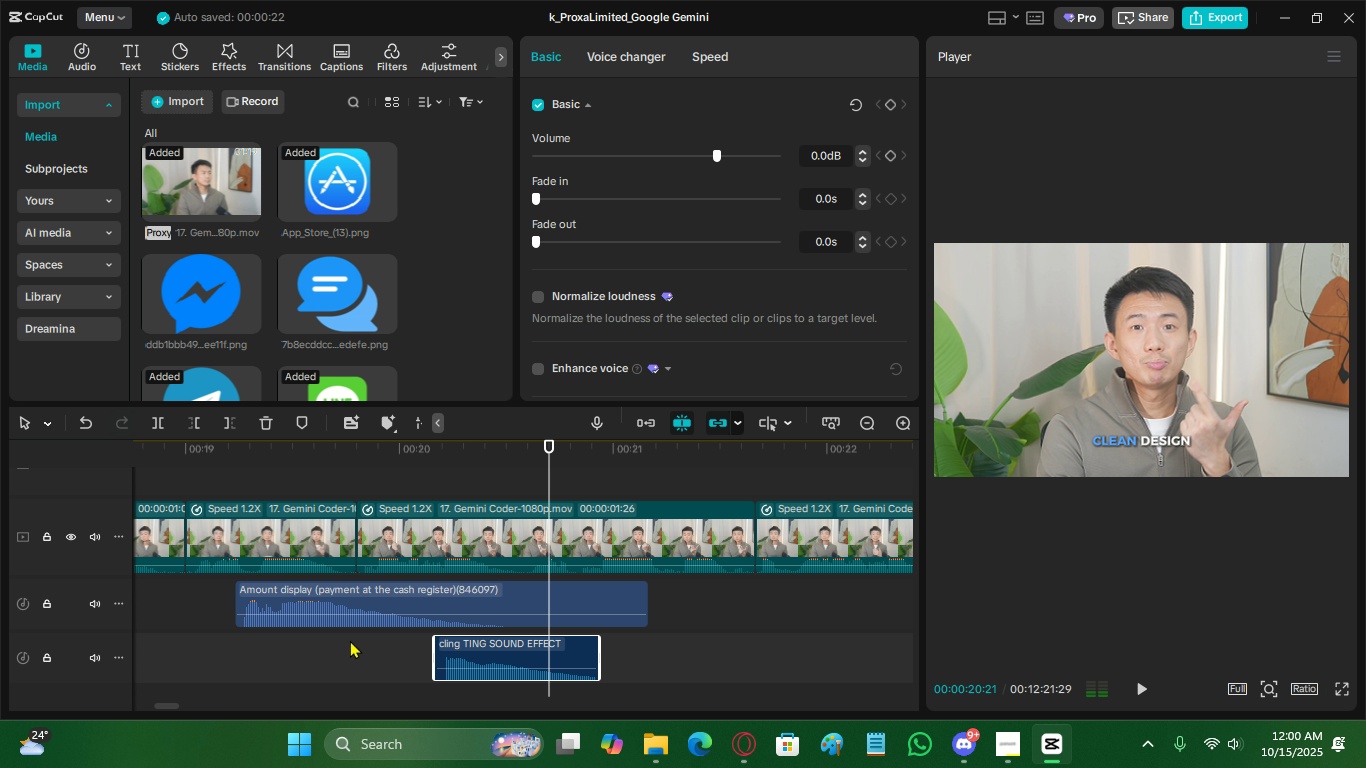 
double_click([270, 639])
 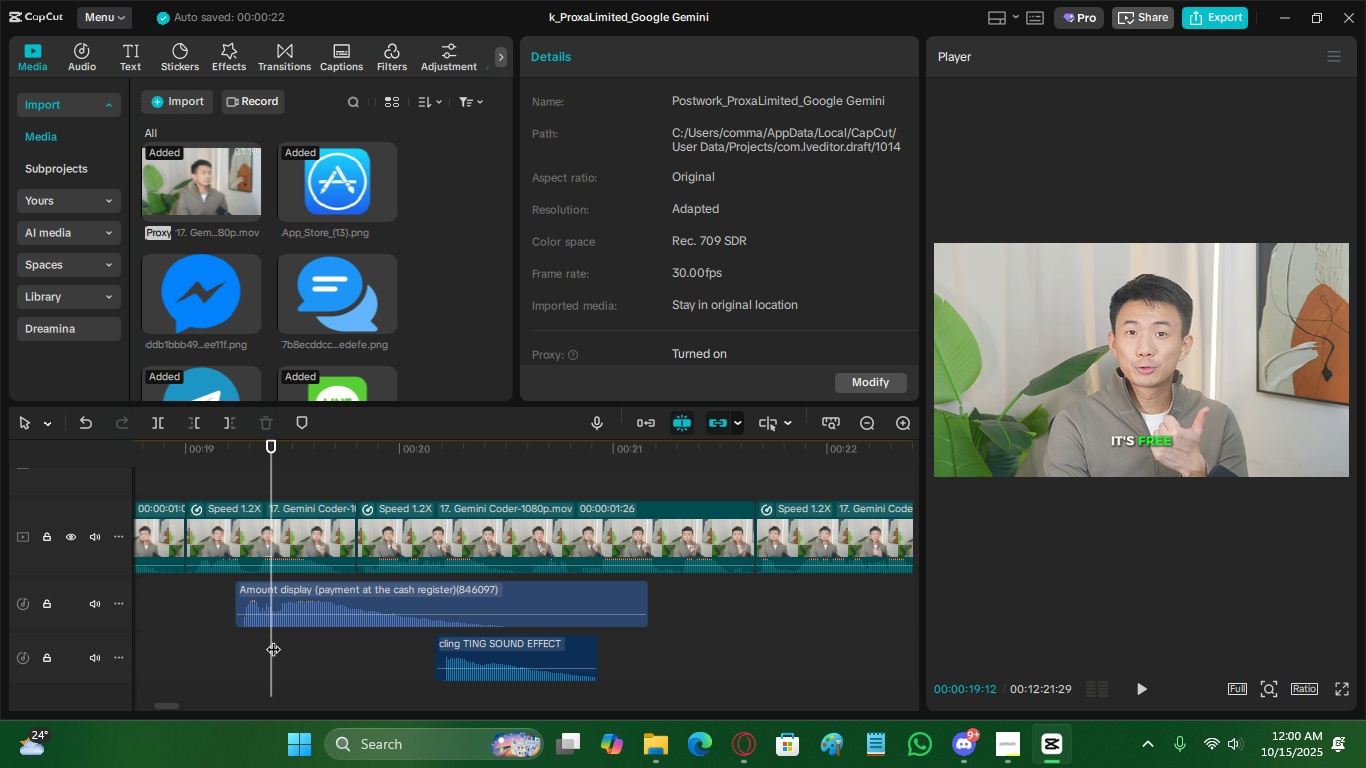 
key(Space)
 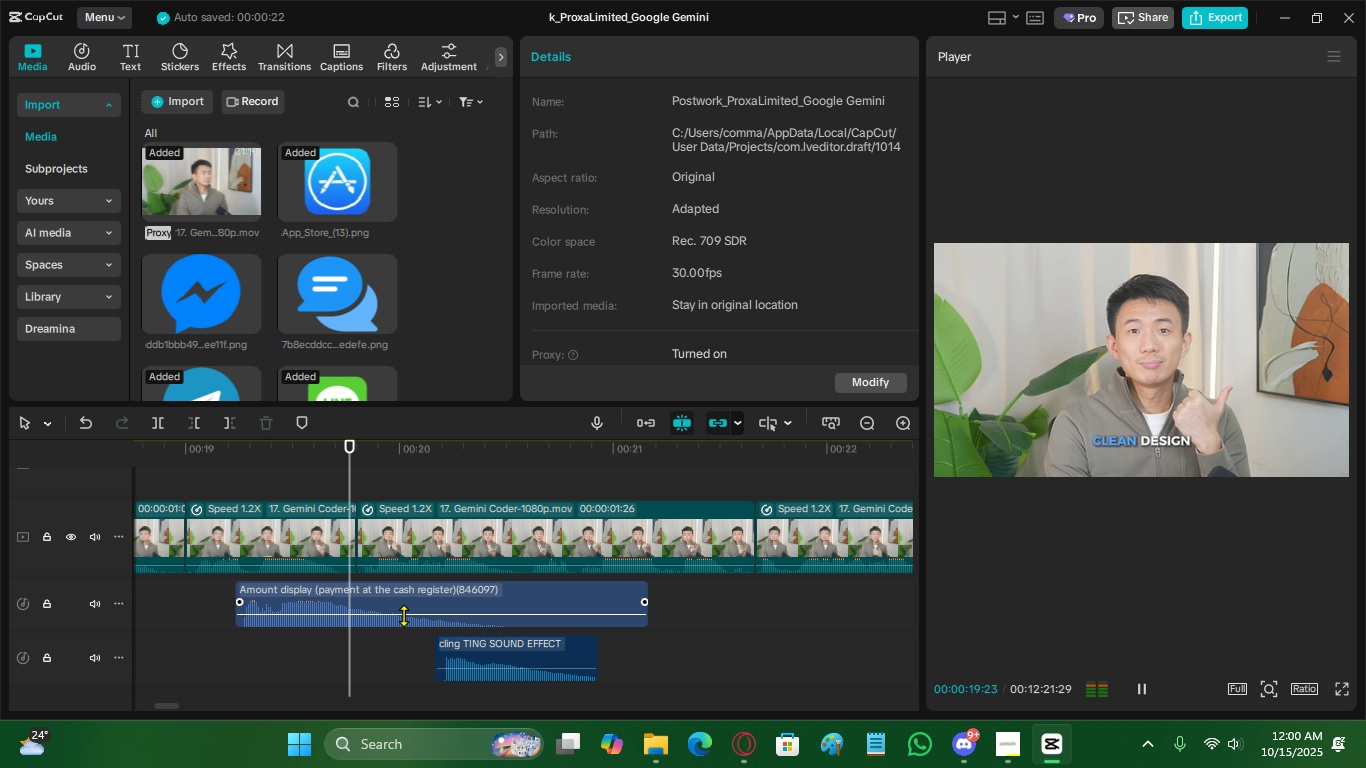 
key(Space)
 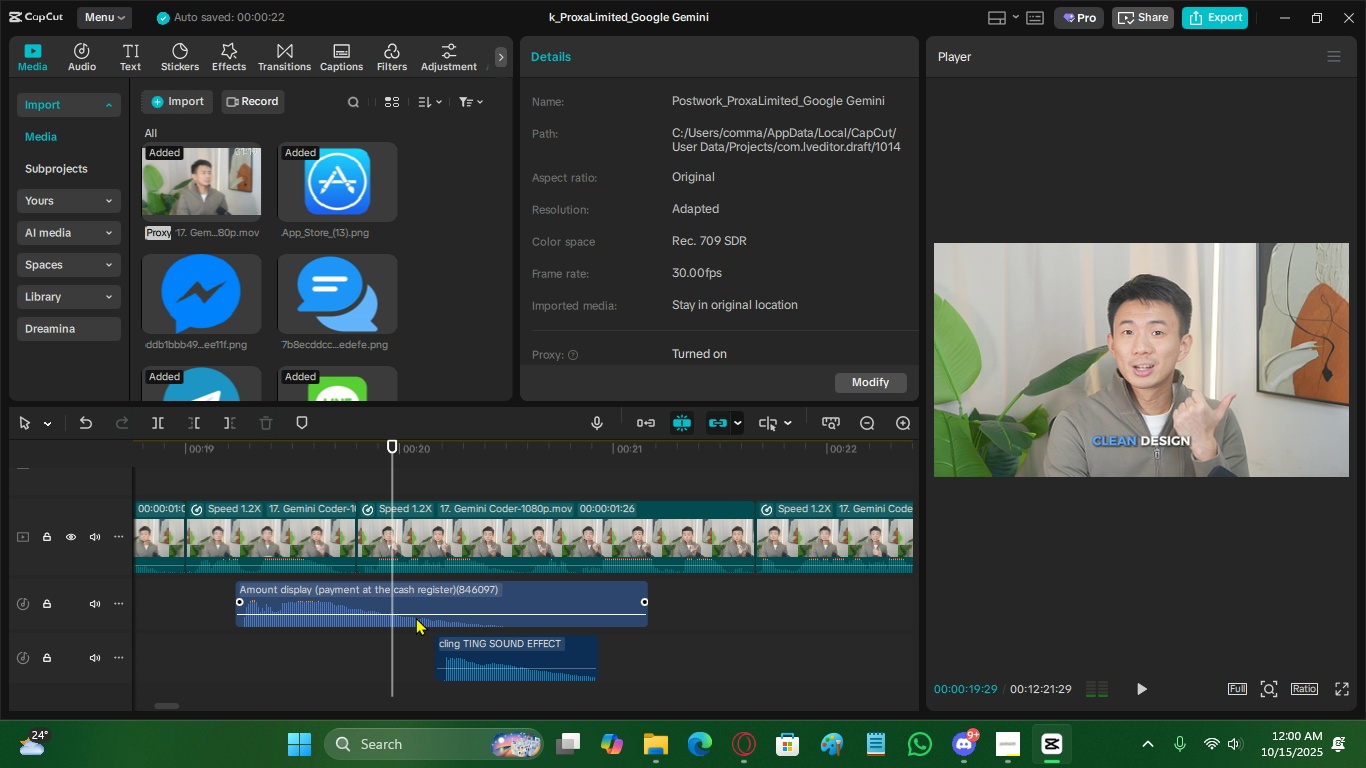 
mouse_move([416, 621])
 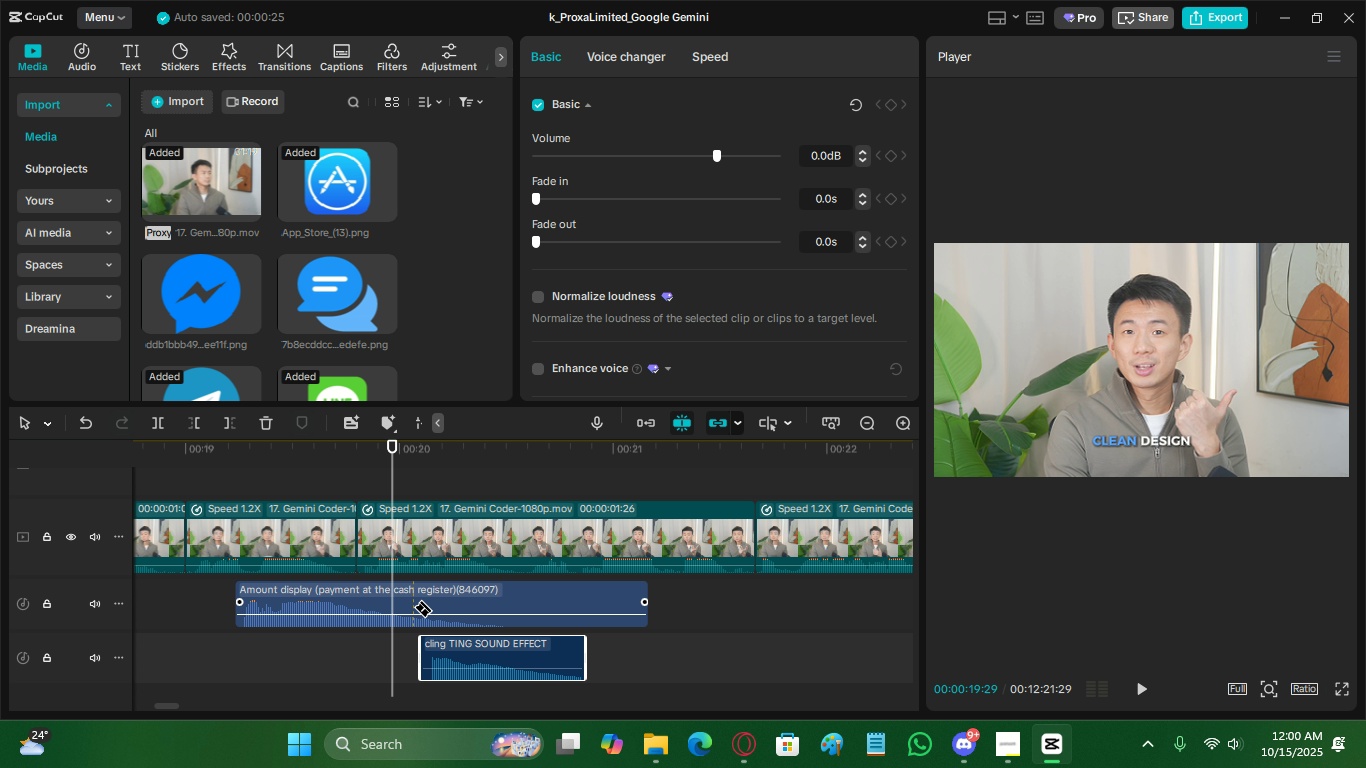 
key(C)
 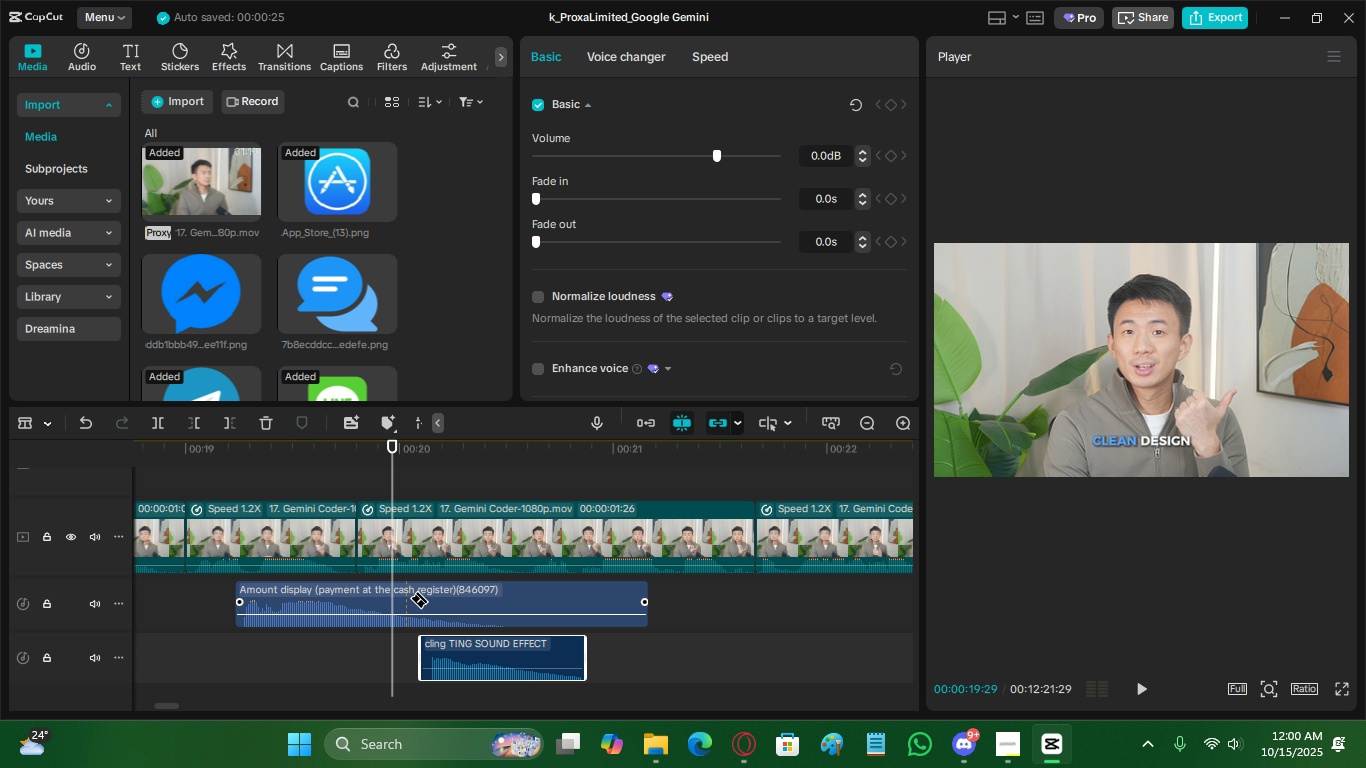 
left_click([409, 598])
 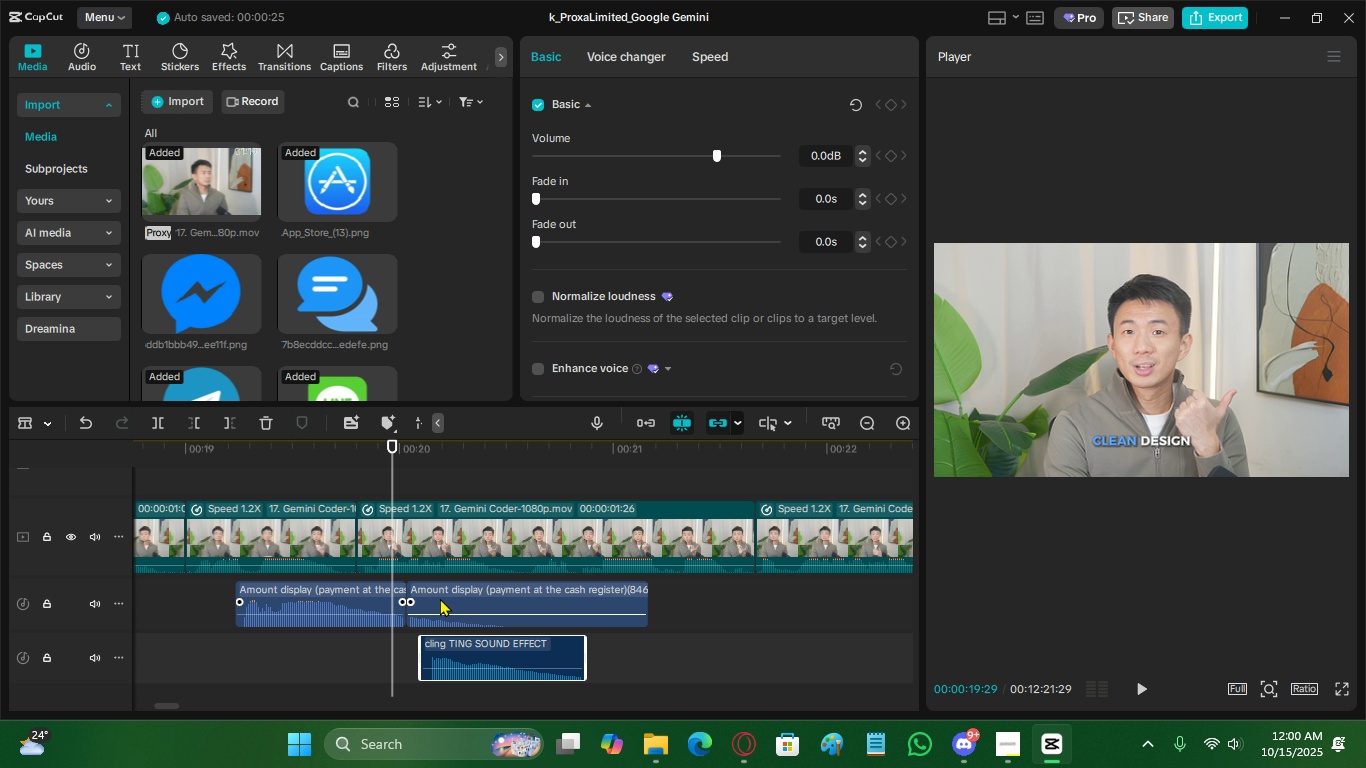 
key(V)
 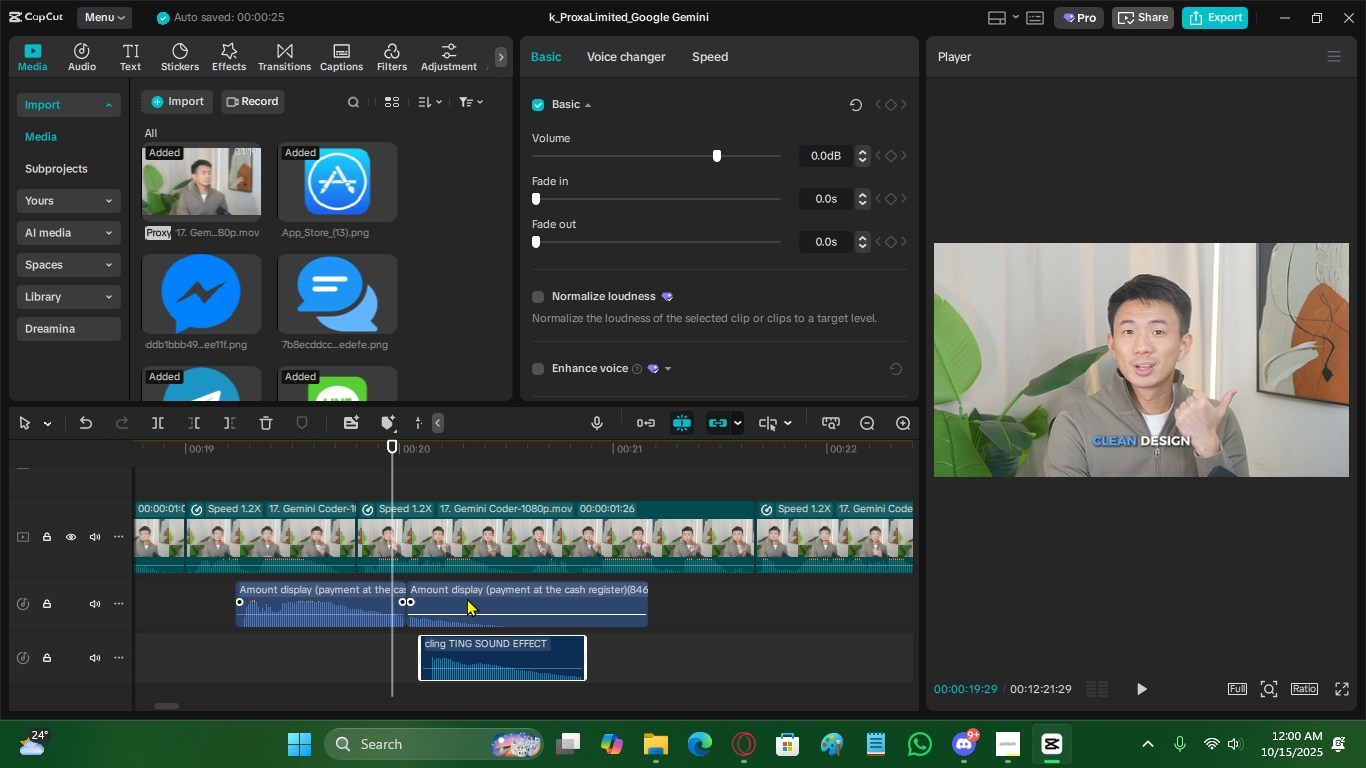 
double_click([467, 598])
 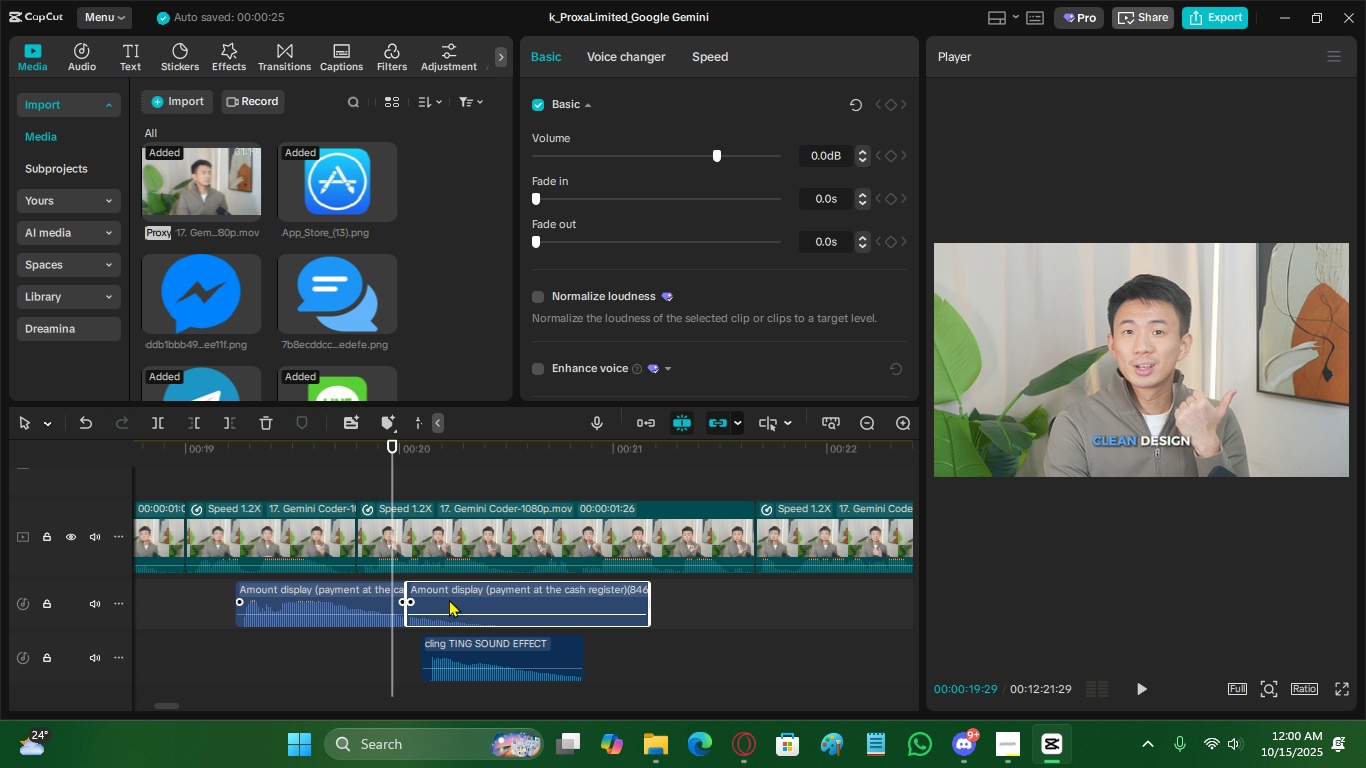 
key(X)
 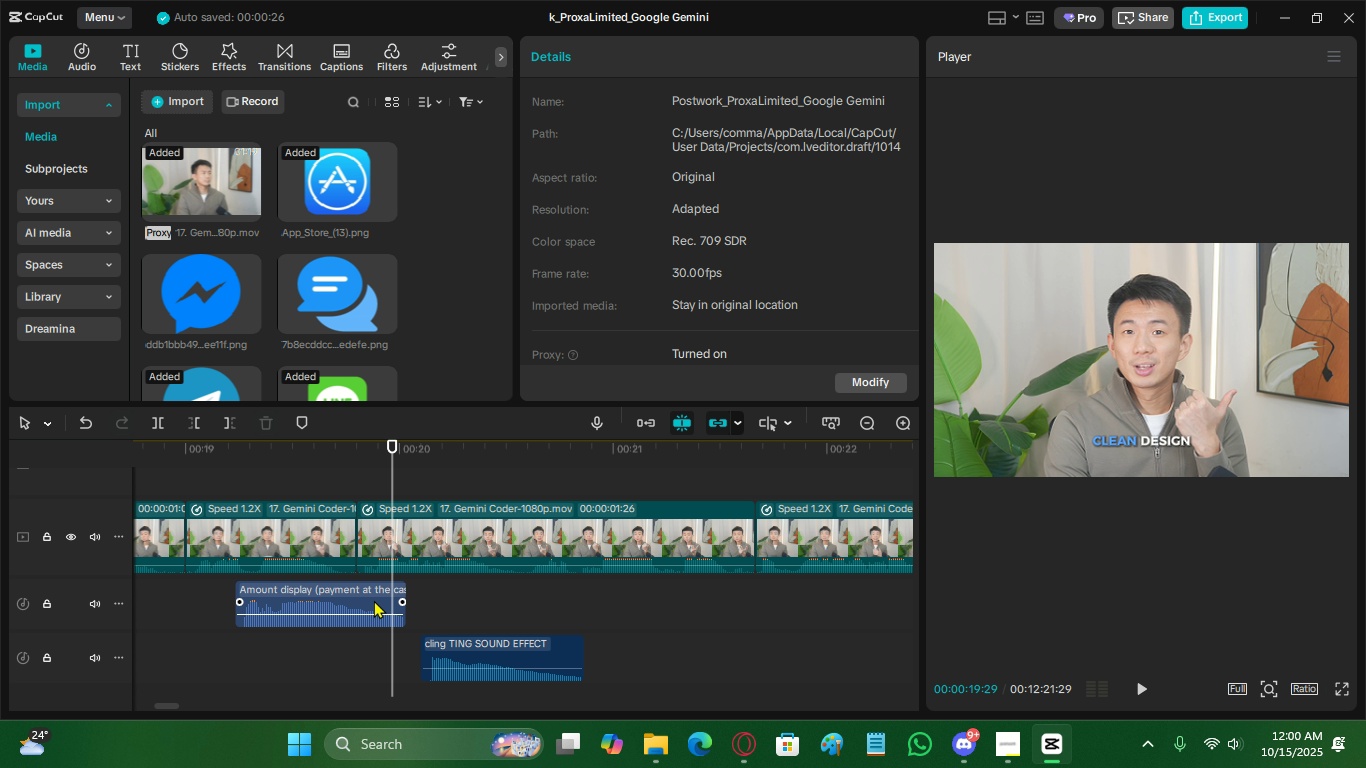 
left_click([374, 600])
 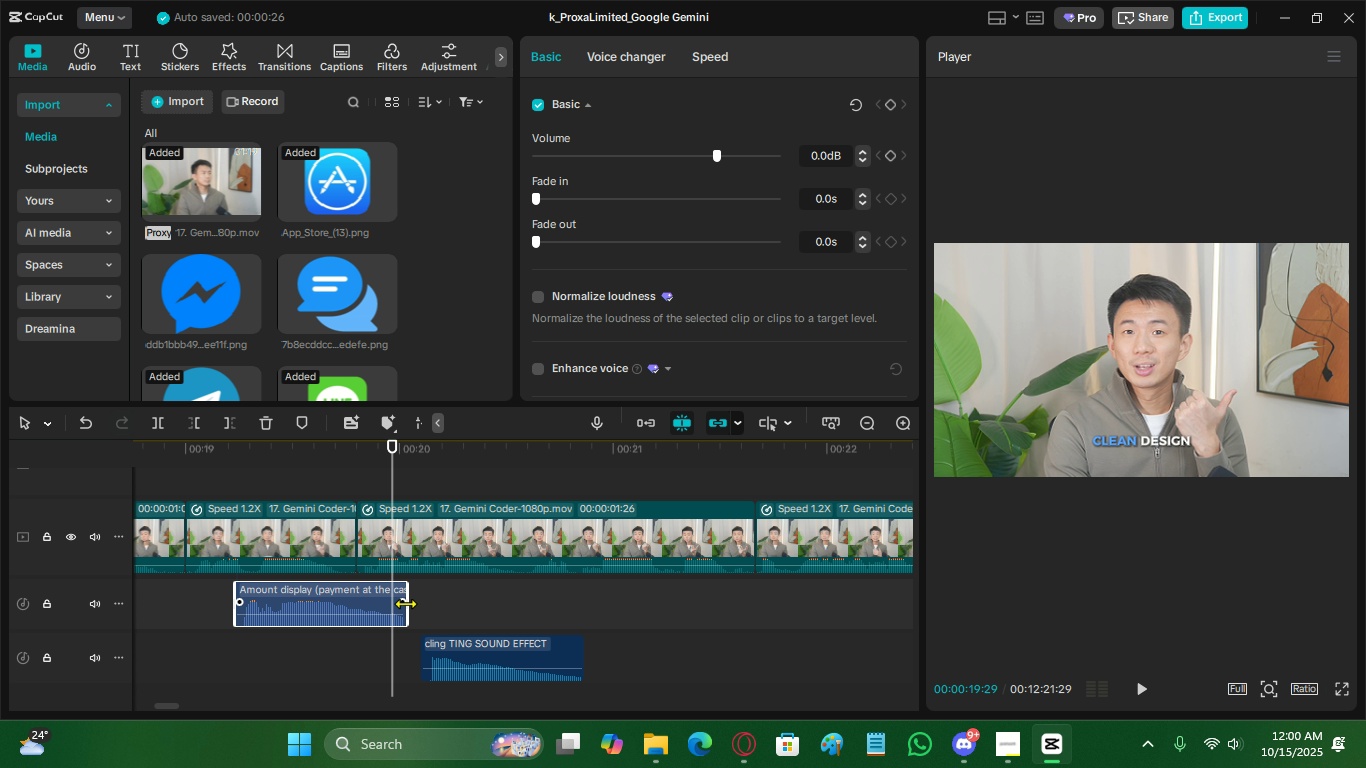 
mouse_move([349, 597])
 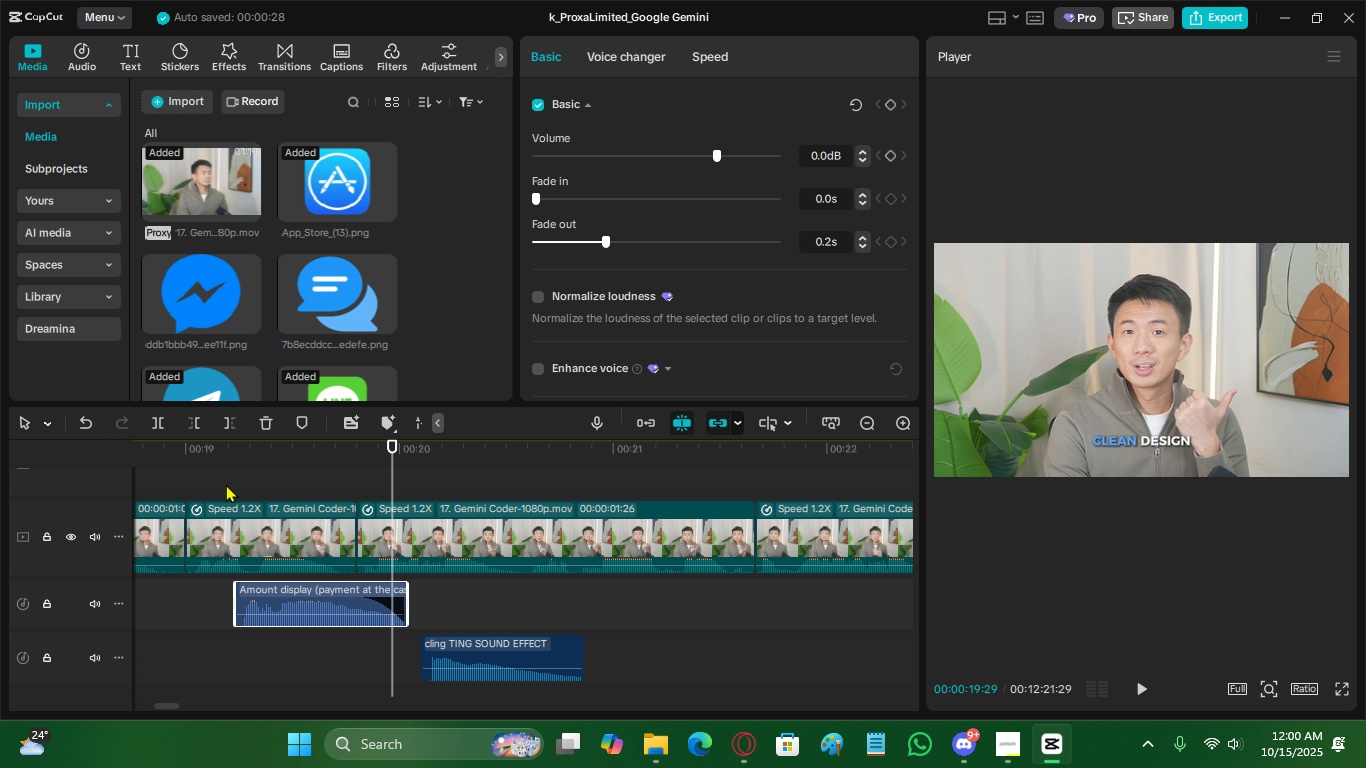 
left_click([226, 484])
 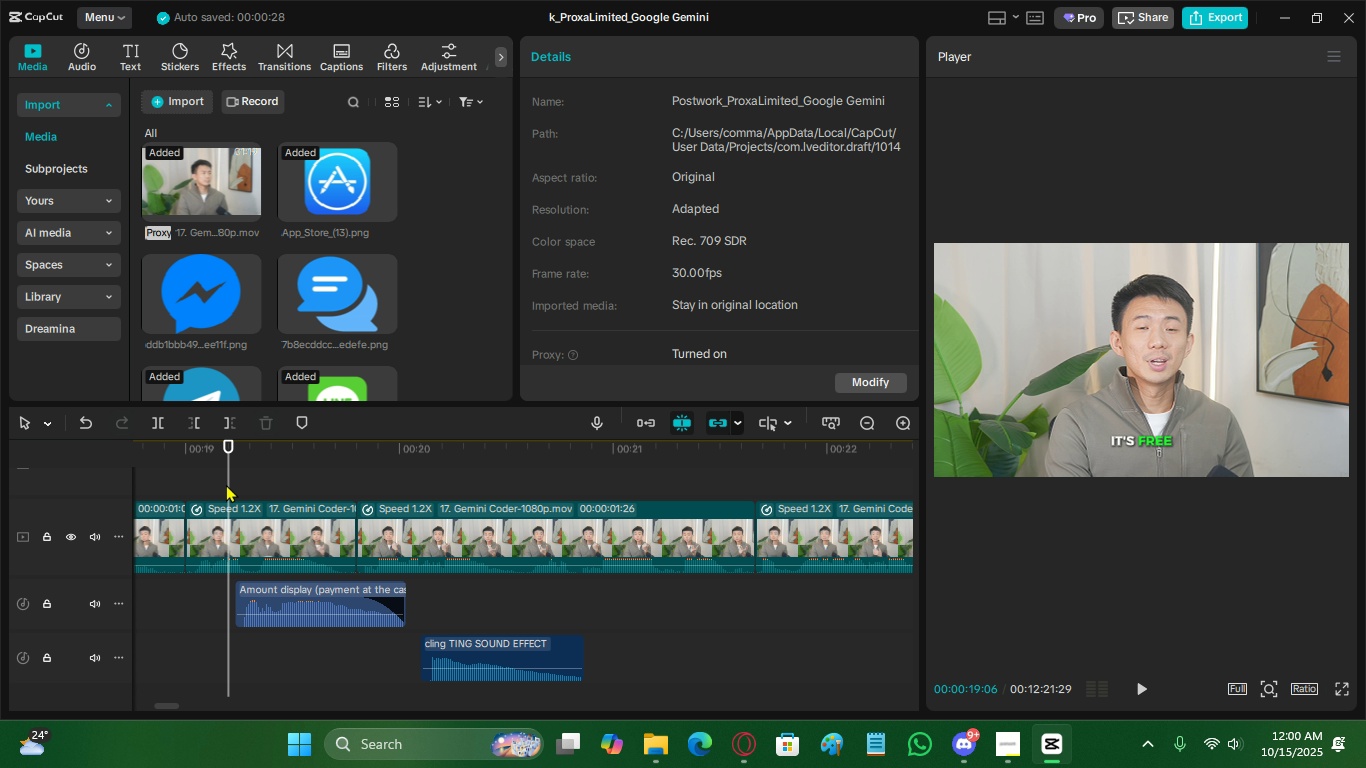 
wait(15.8)
 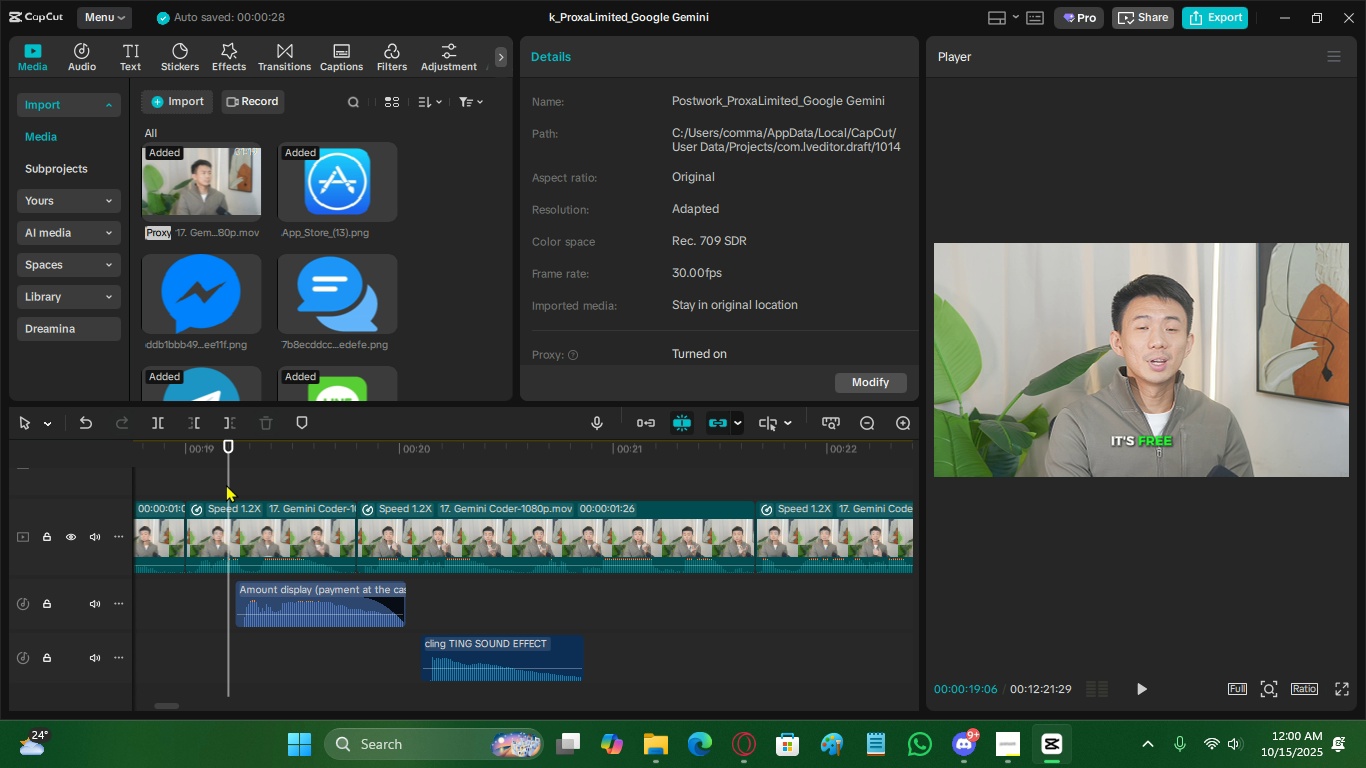 
key(Space)
 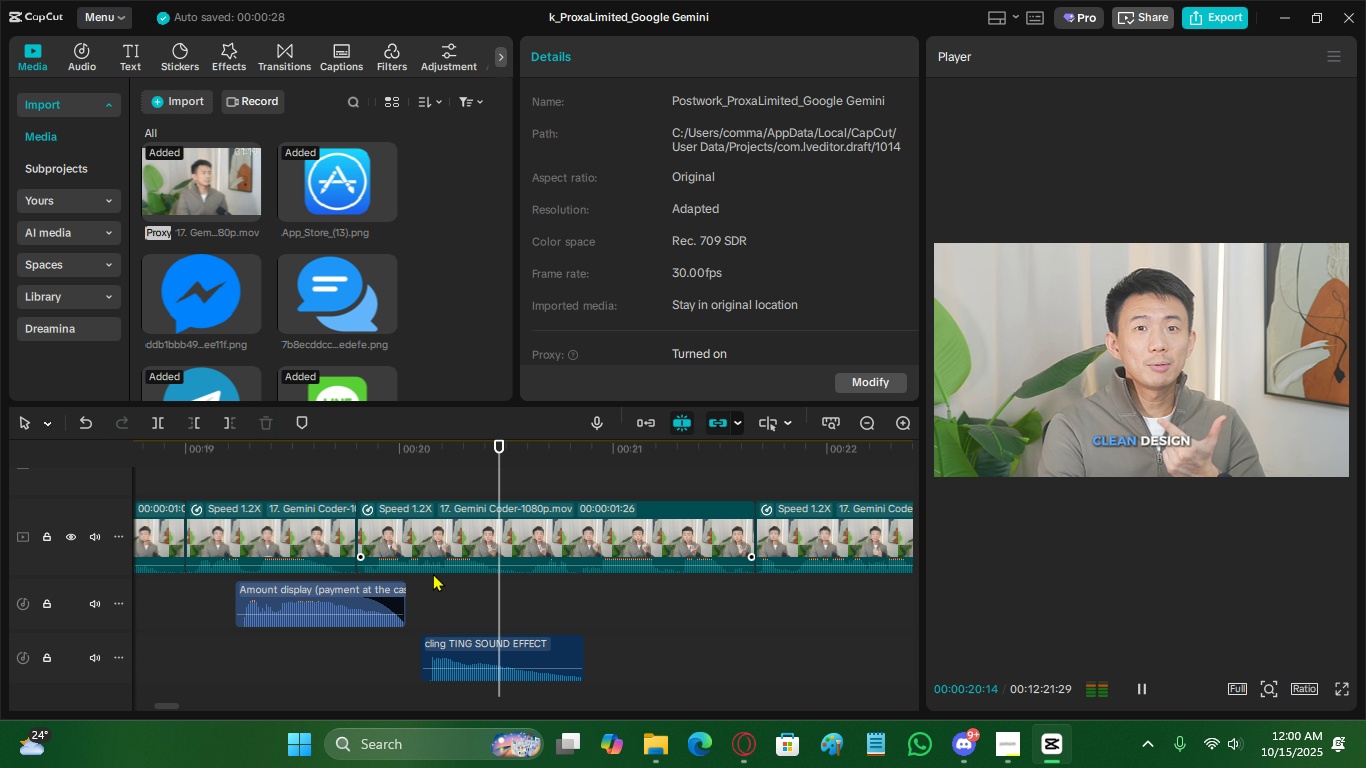 
key(Space)
 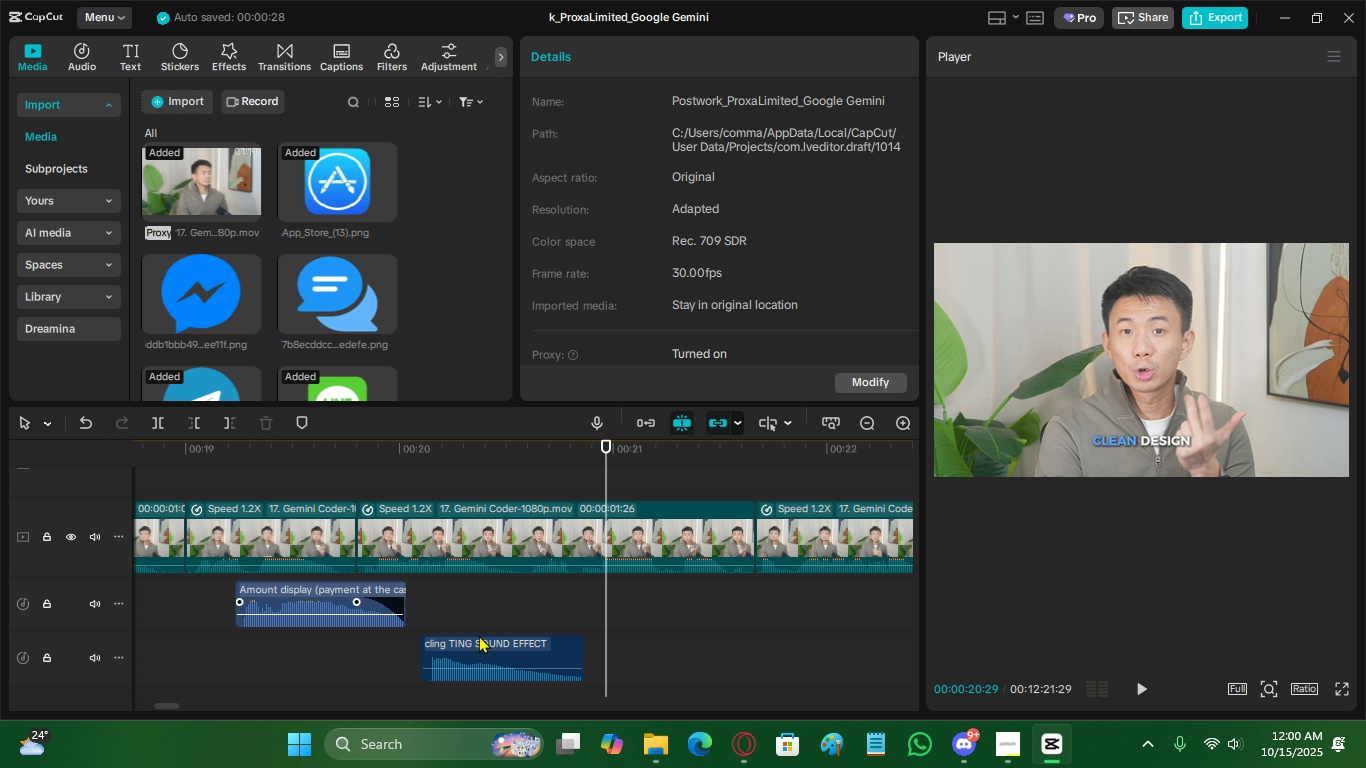 
left_click([491, 639])
 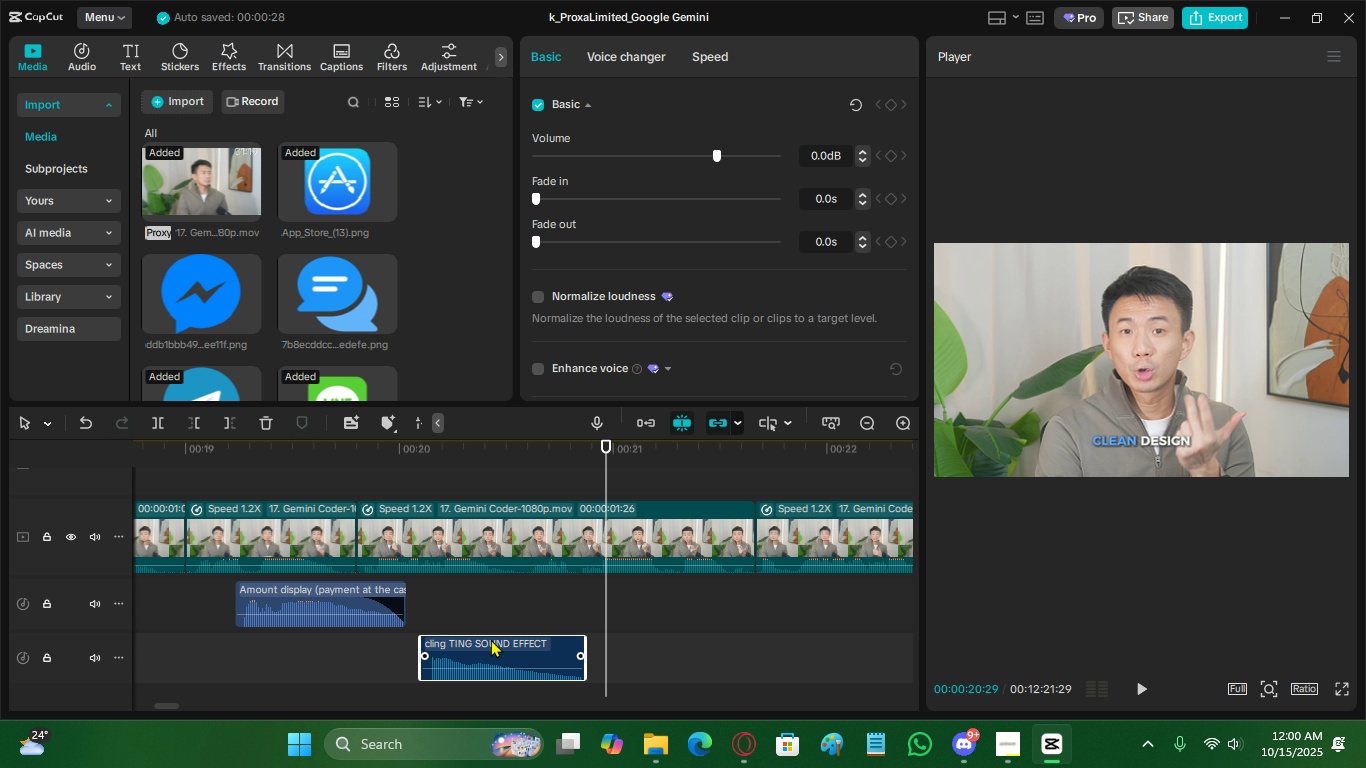 
key(Space)
 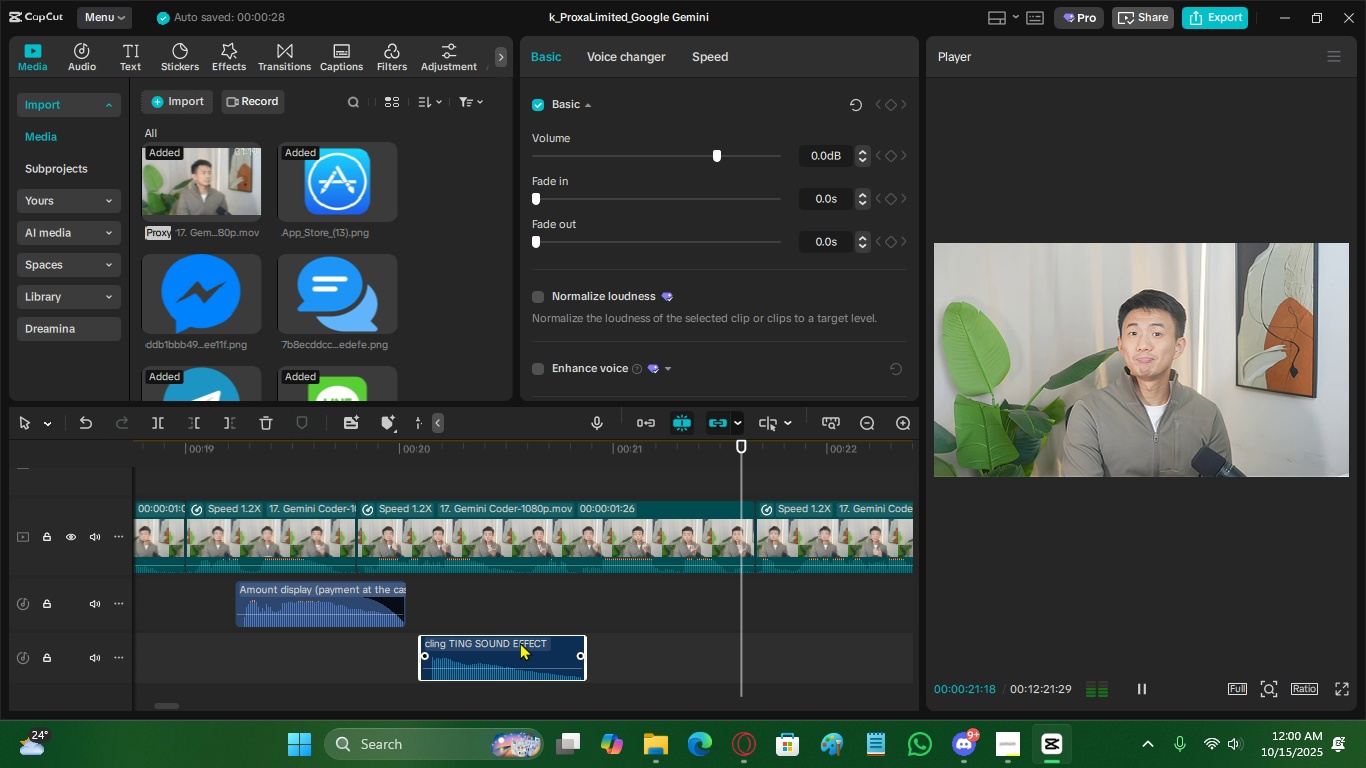 
key(Space)
 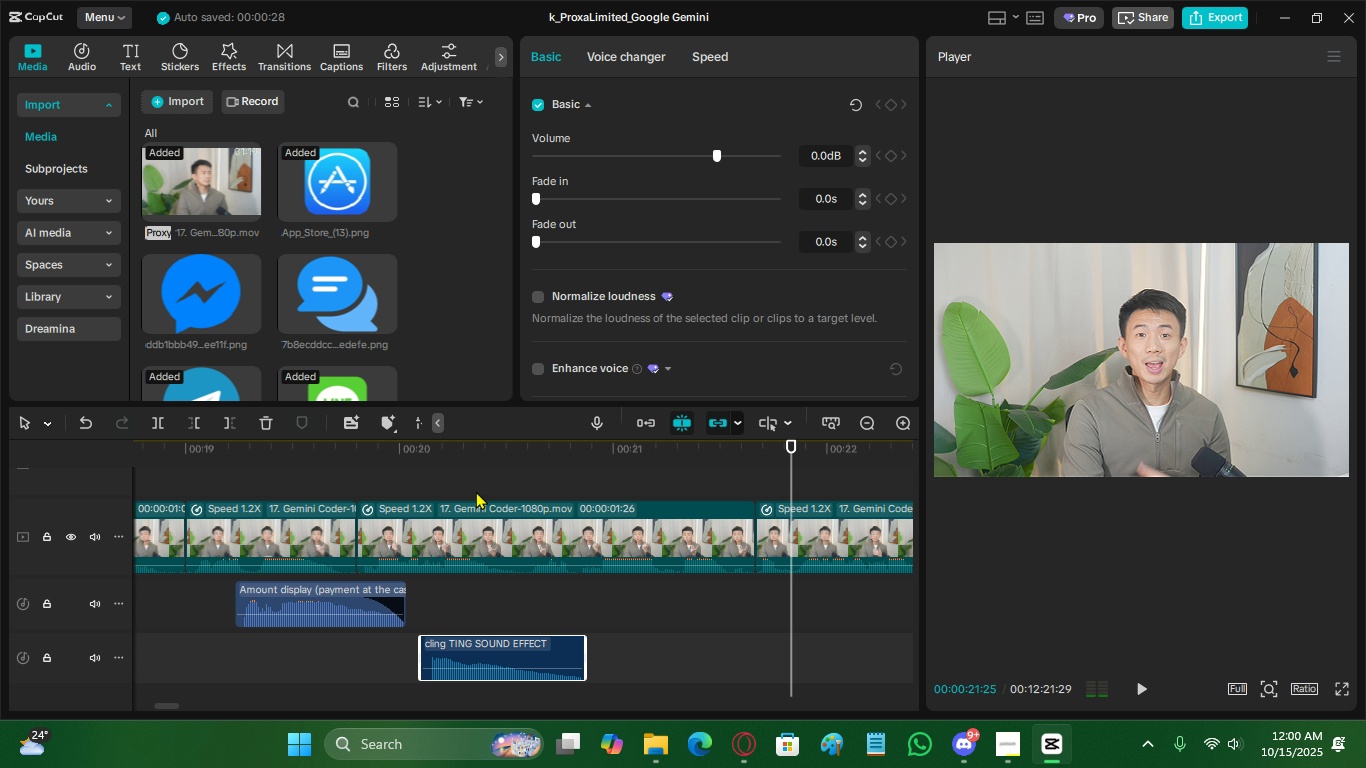 
left_click([476, 491])
 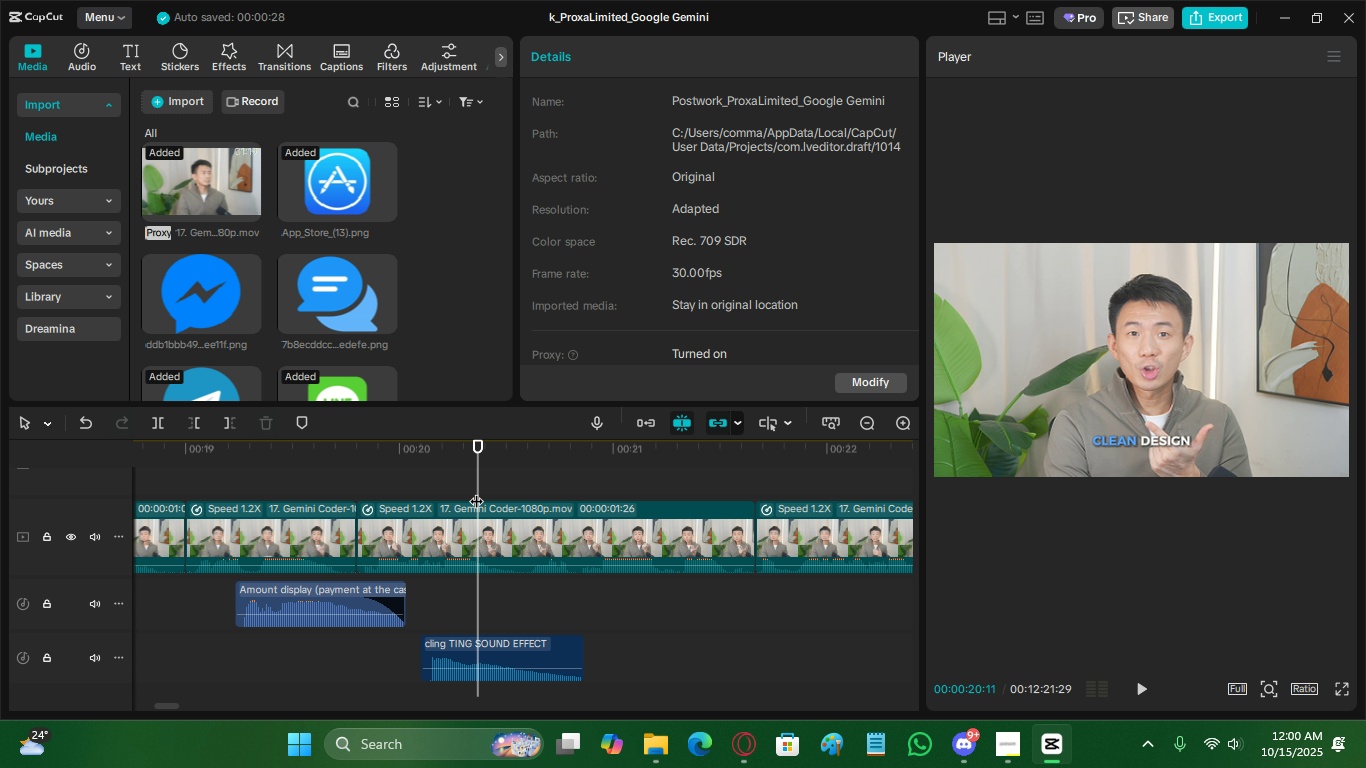 
key(Space)
 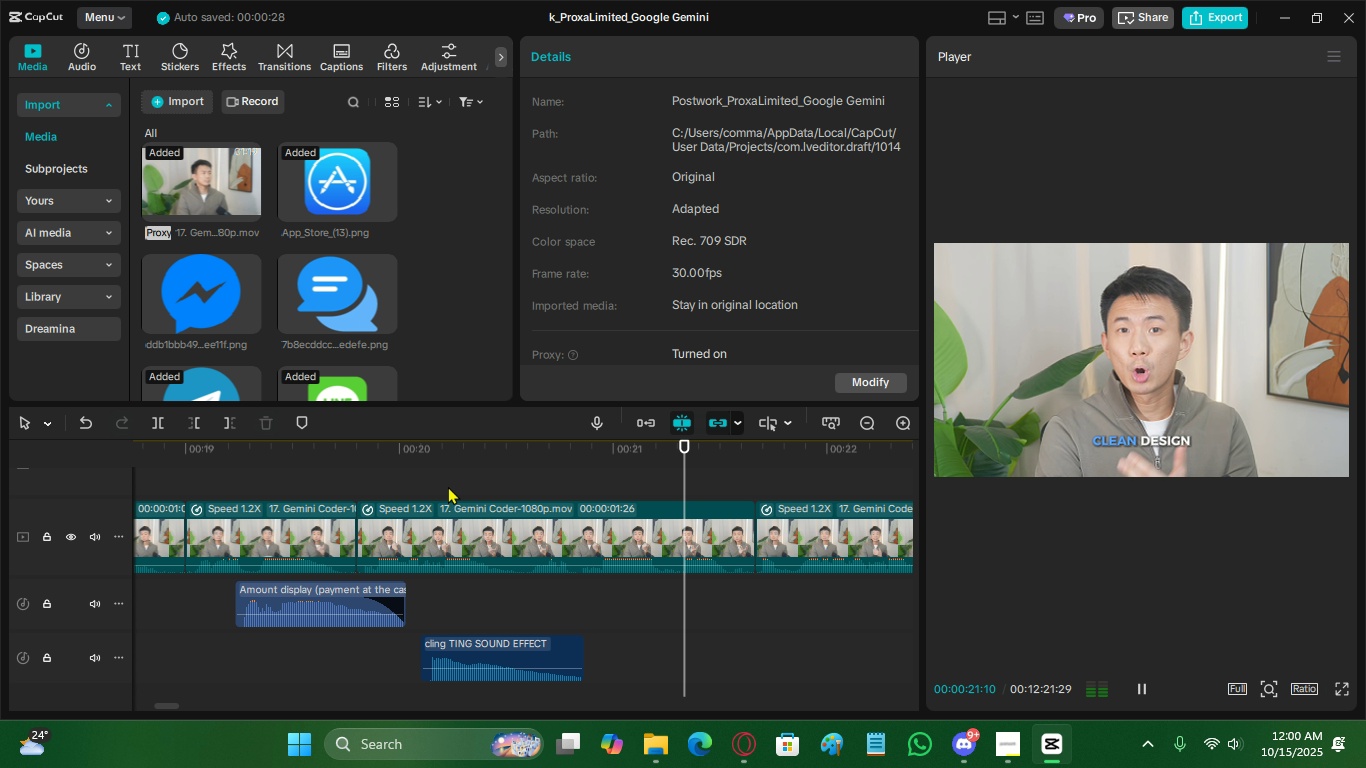 
left_click([448, 486])
 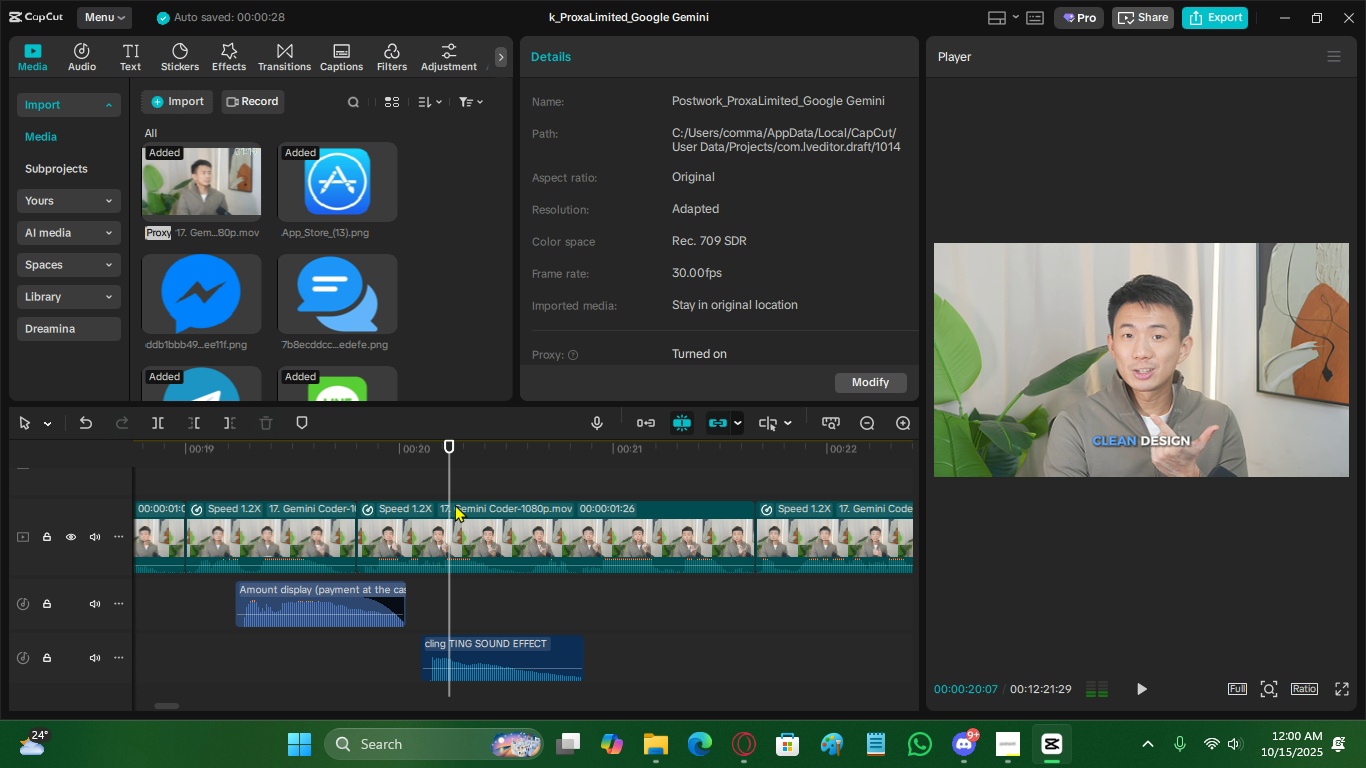 
scroll: coordinate [469, 532], scroll_direction: up, amount: 10.0
 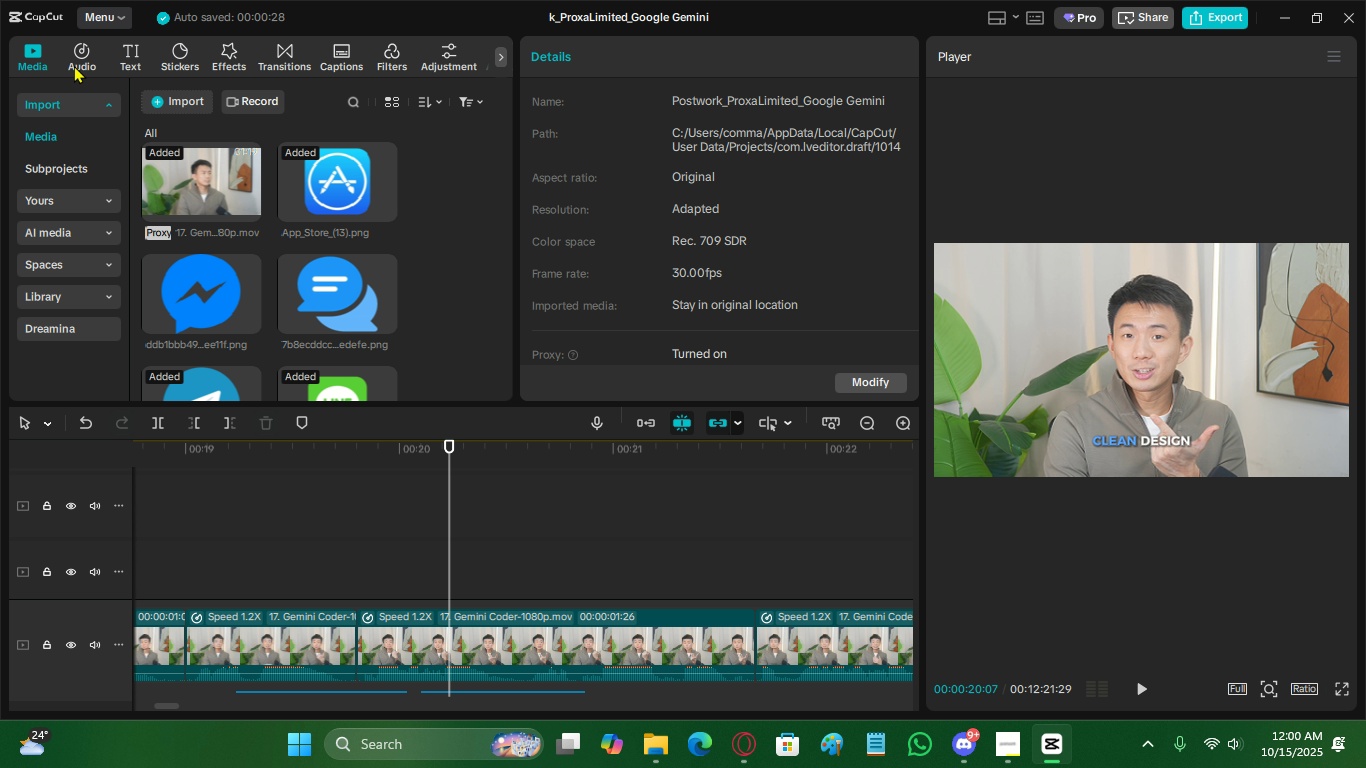 
left_click([87, 47])
 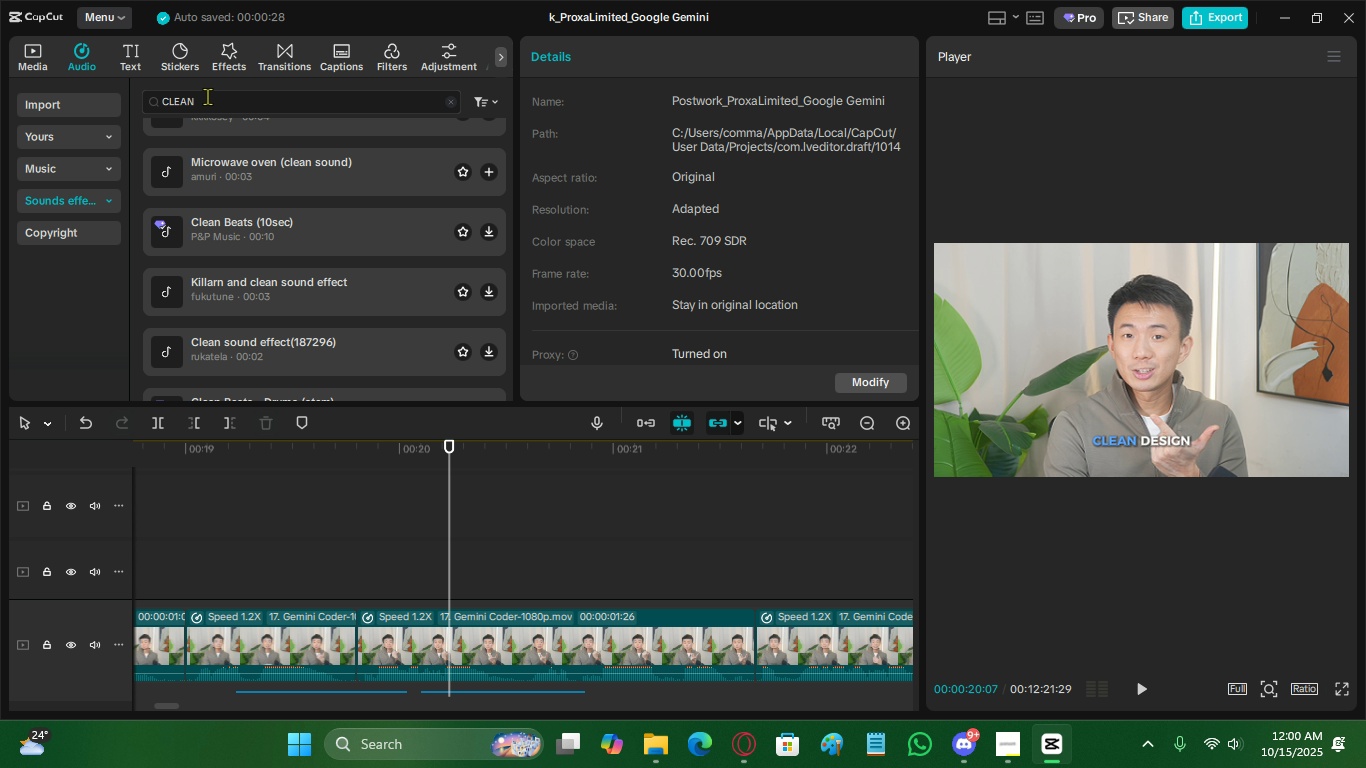 
key(Control+ControlLeft)
 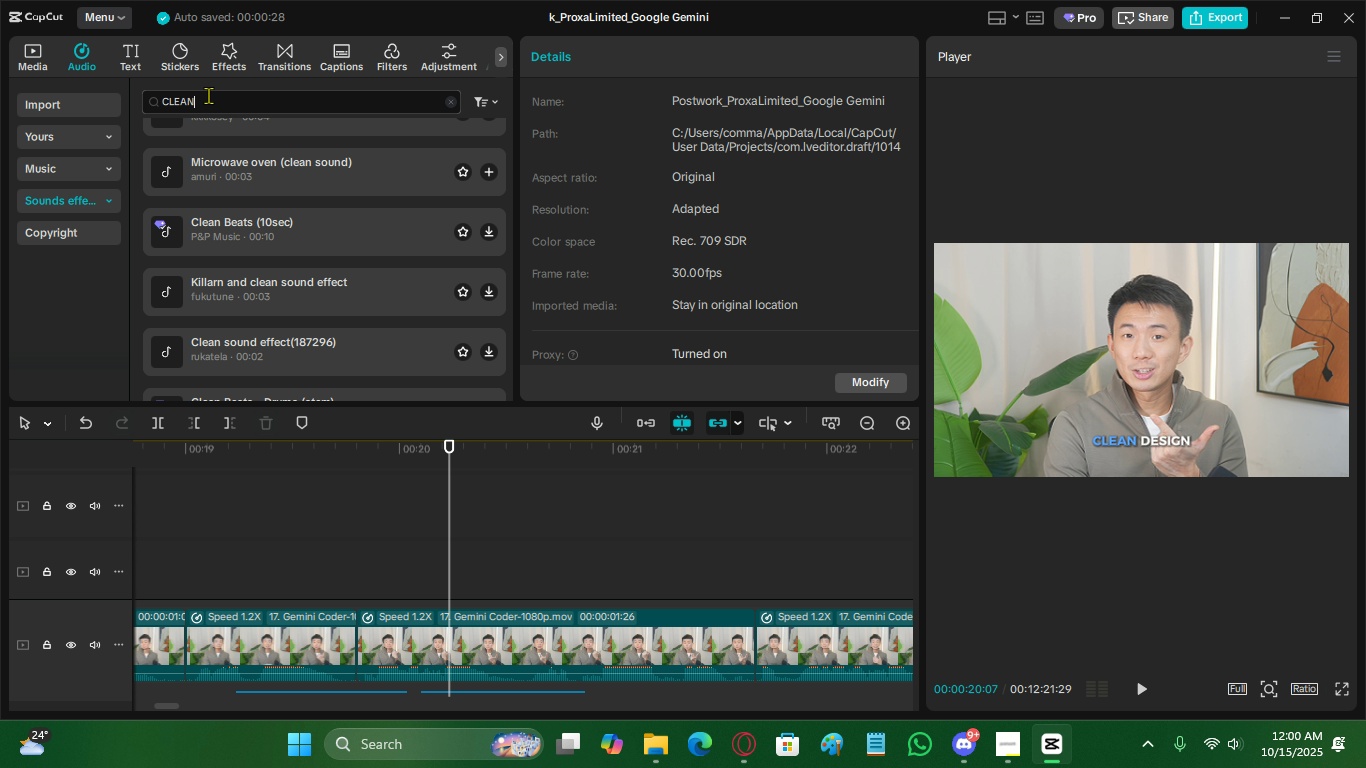 
key(Control+A)
 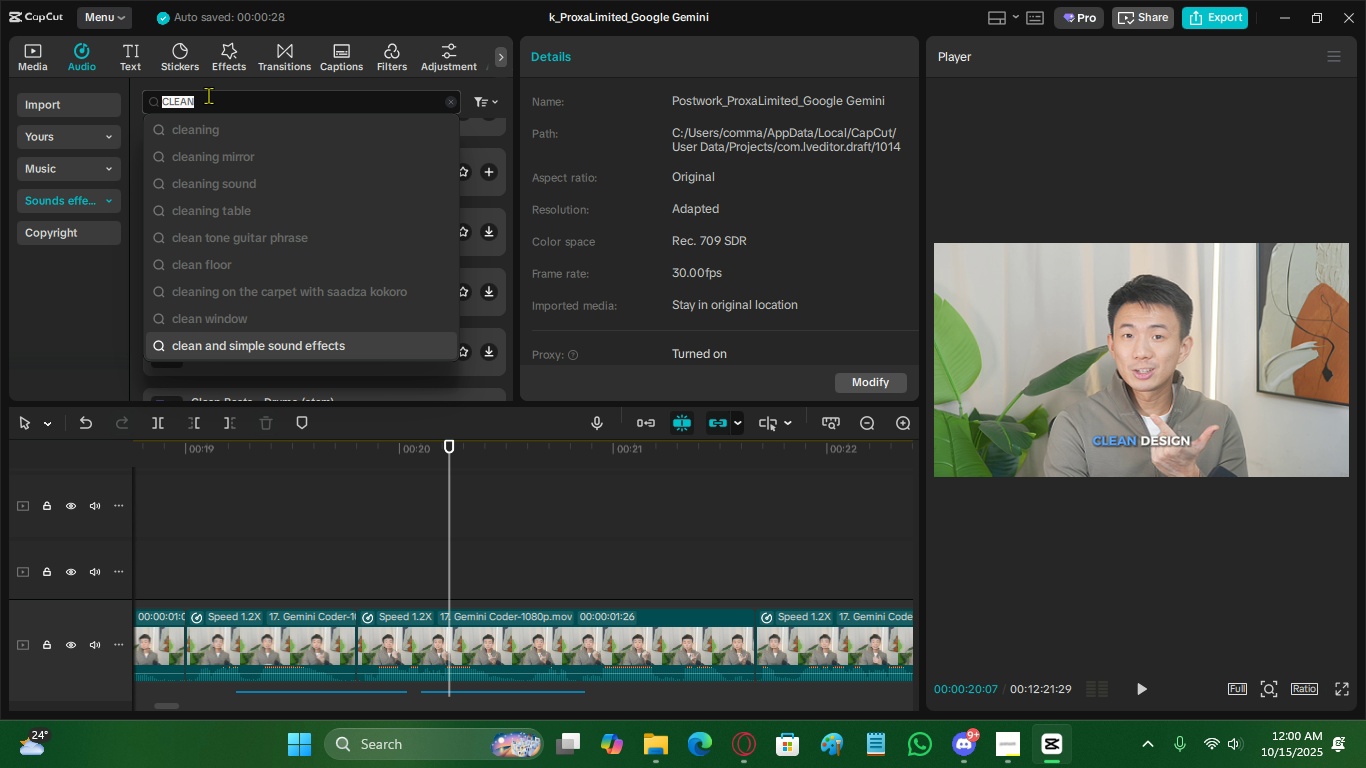 
type(secure)
 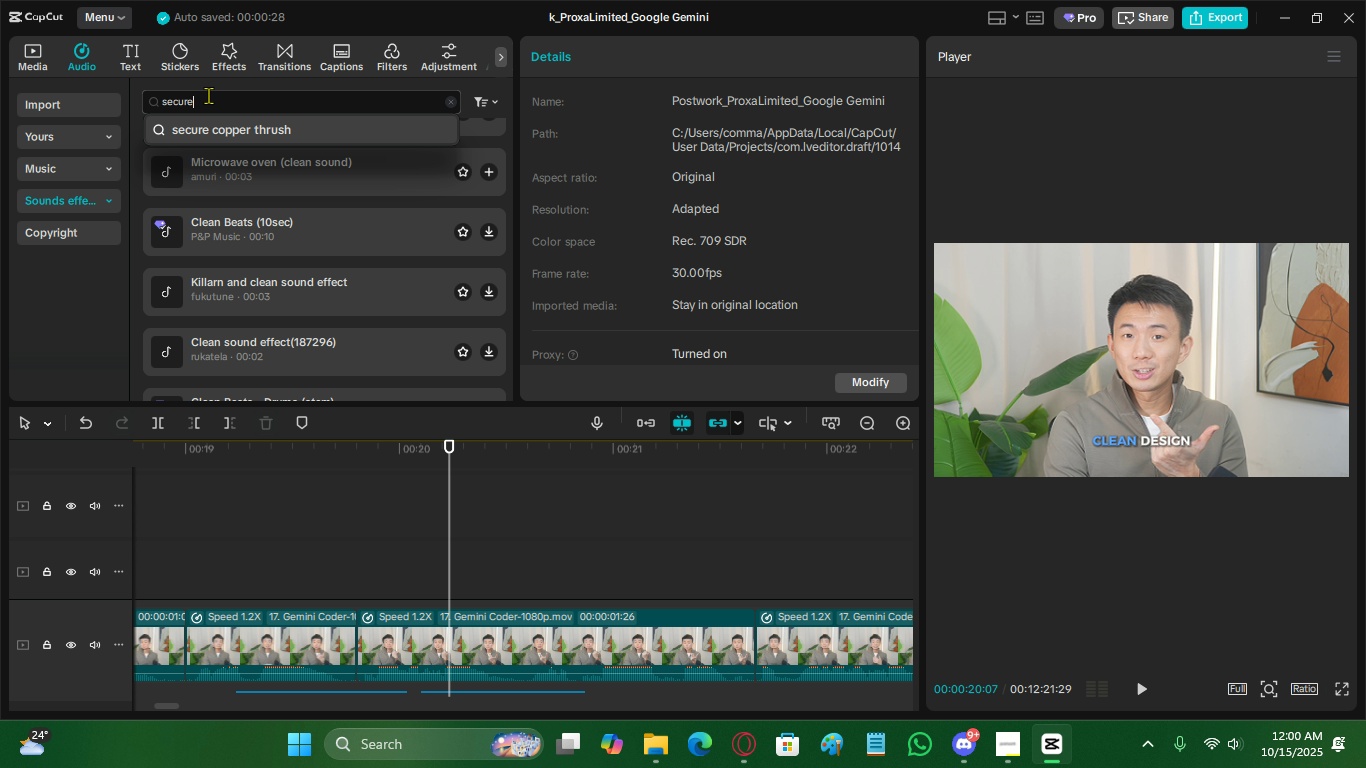 
key(Enter)
 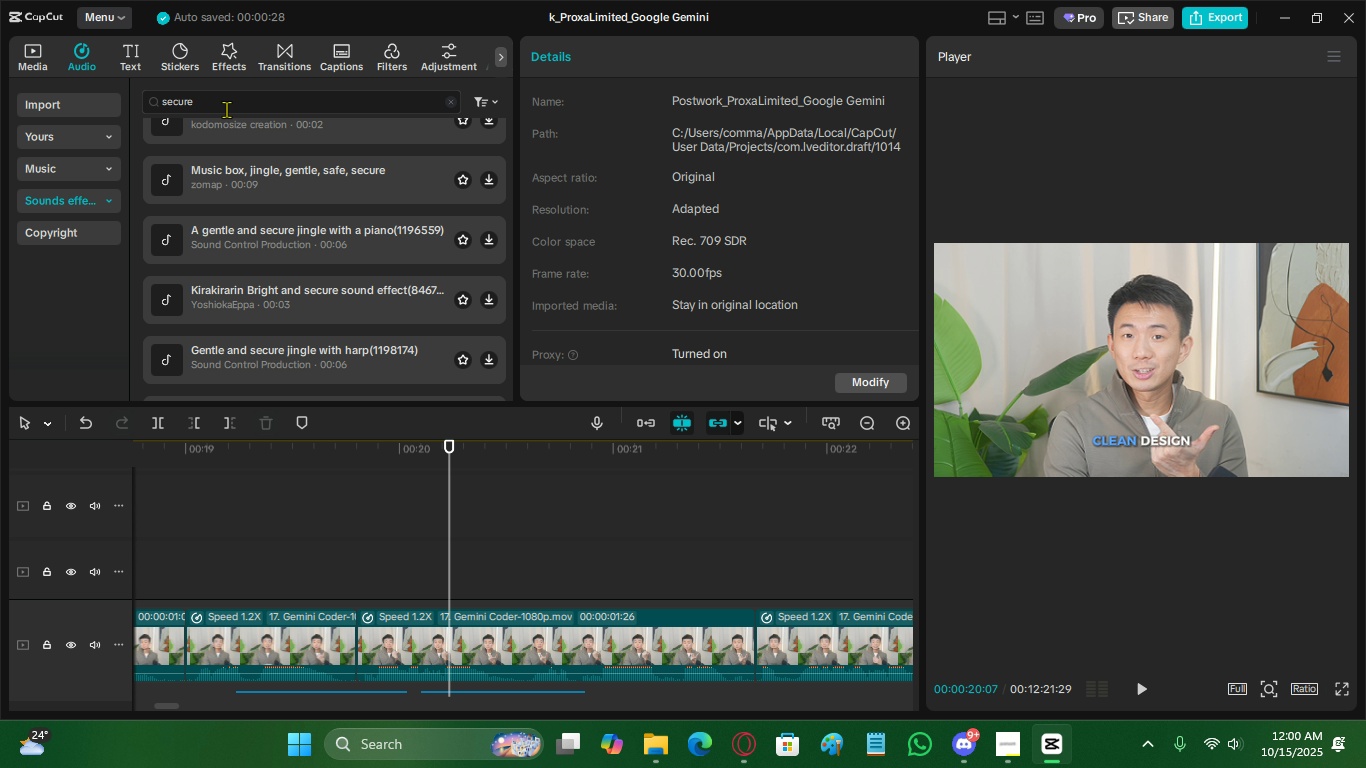 
scroll: coordinate [249, 184], scroll_direction: up, amount: 6.0
 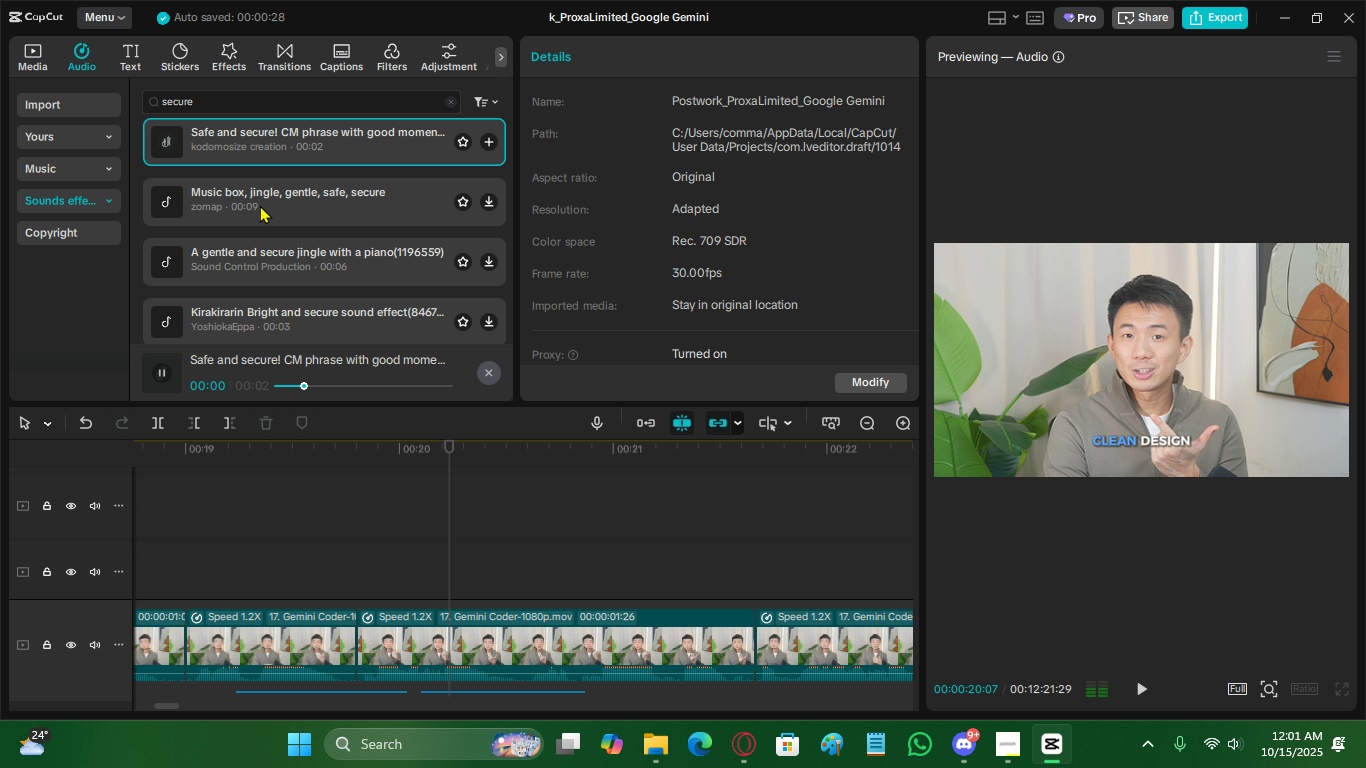 
left_click([260, 205])
 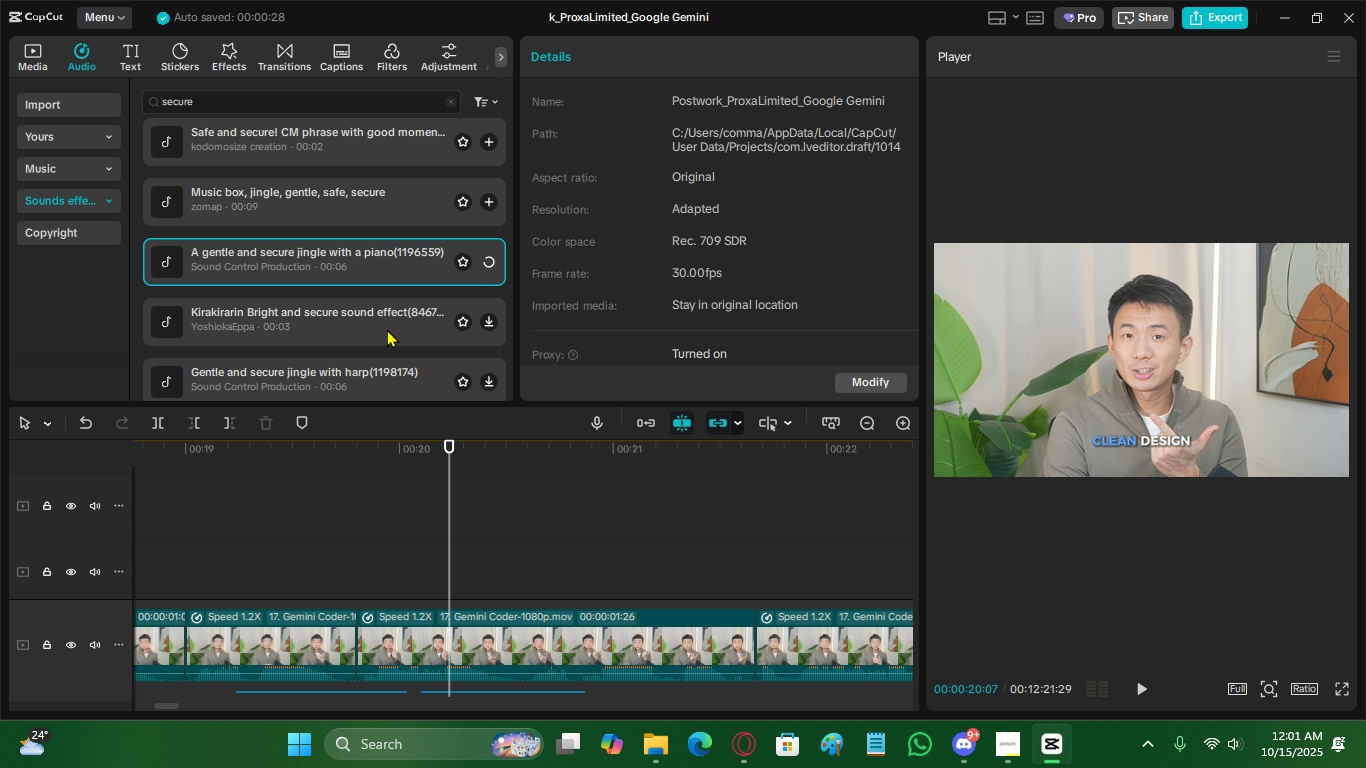 
left_click([375, 327])
 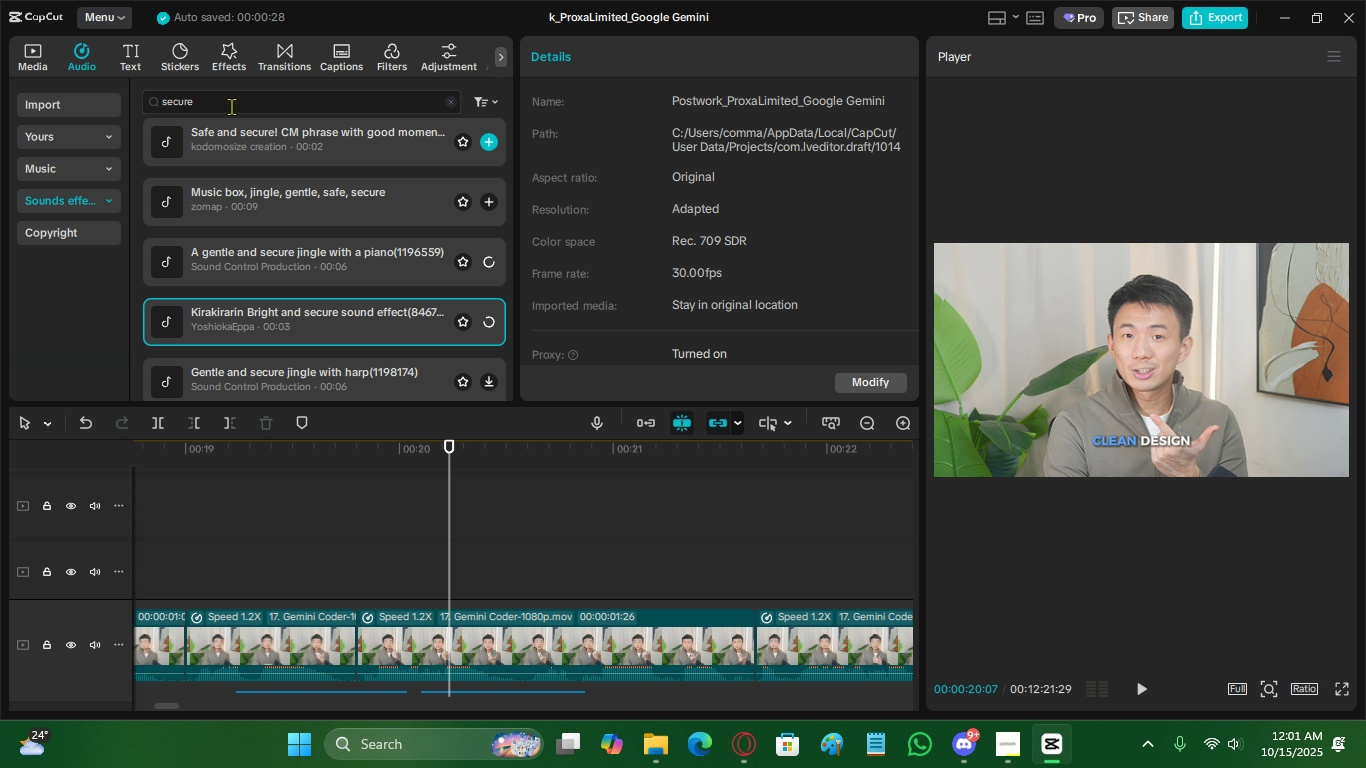 
left_click([231, 101])
 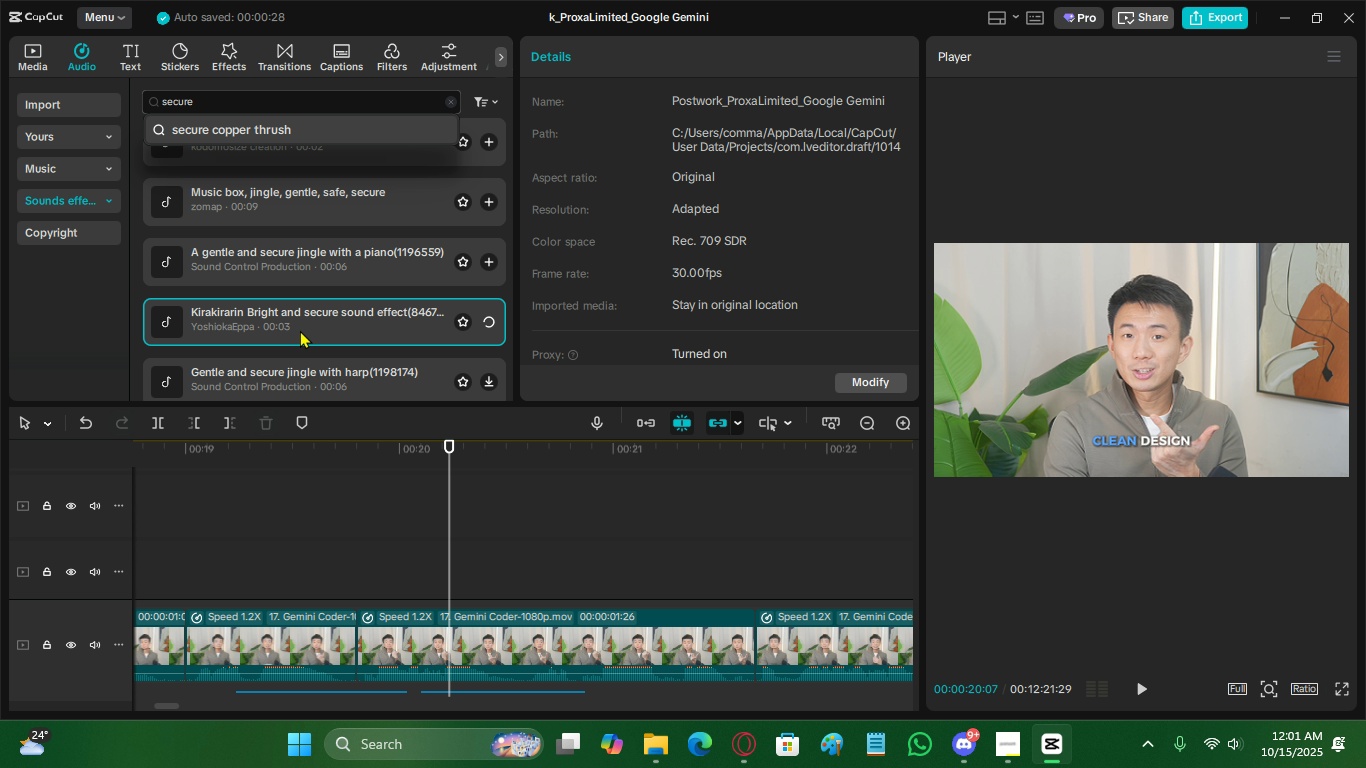 
scroll: coordinate [300, 330], scroll_direction: down, amount: 1.0
 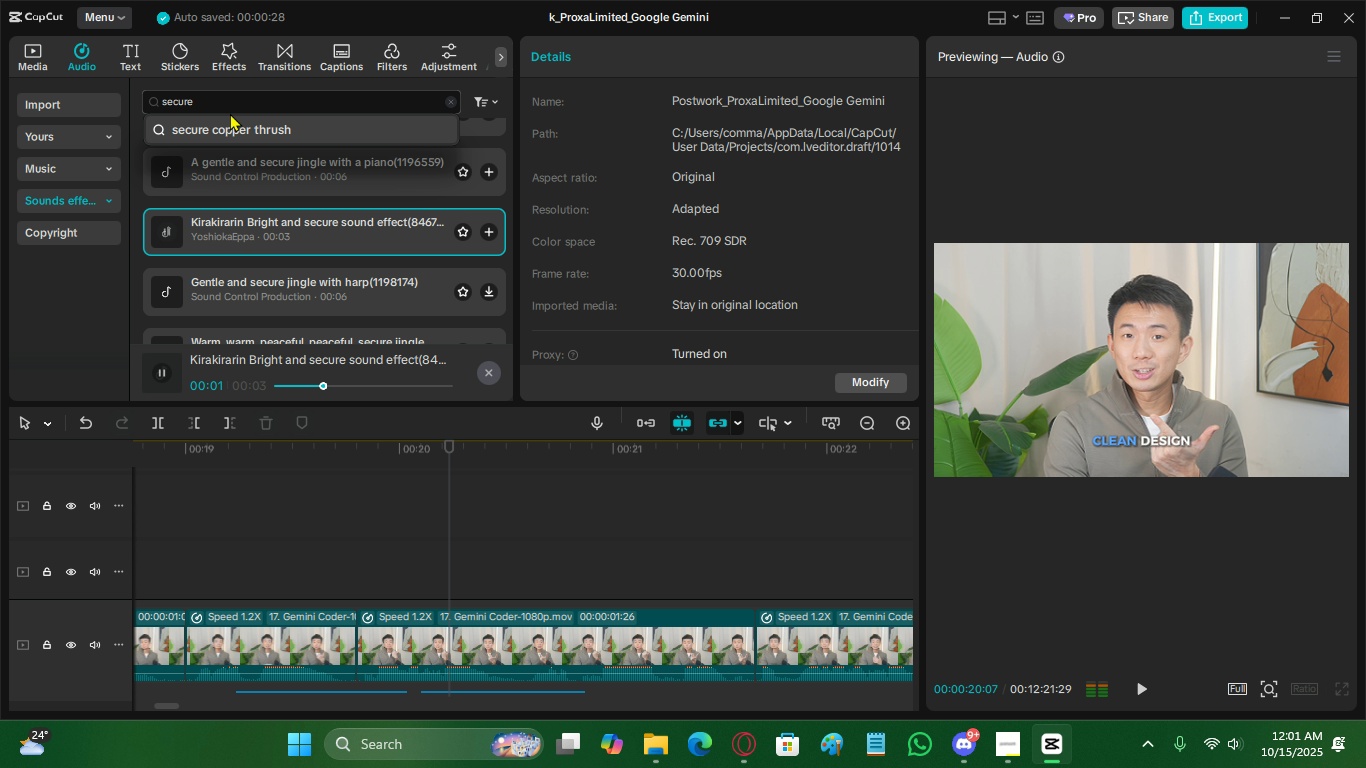 
key(Control+A)
 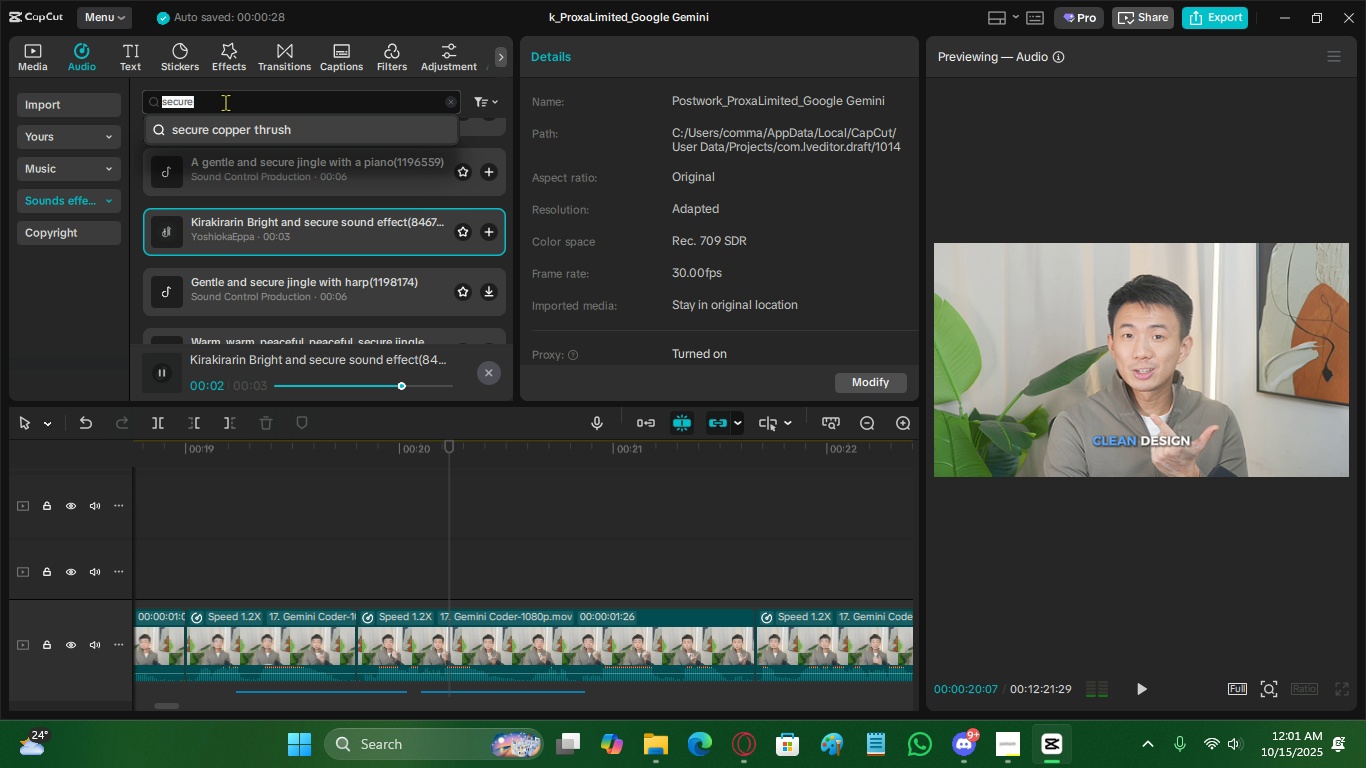 
type(lock)
 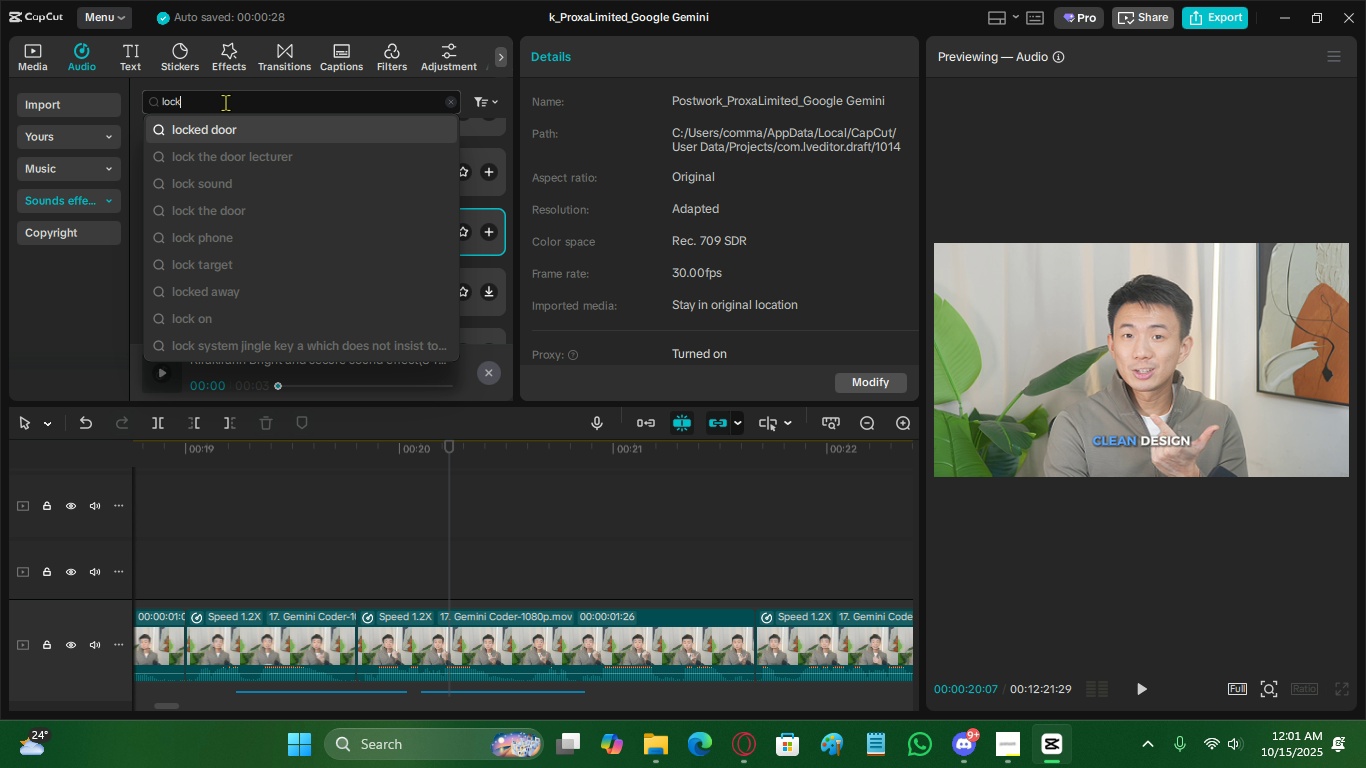 
key(Enter)
 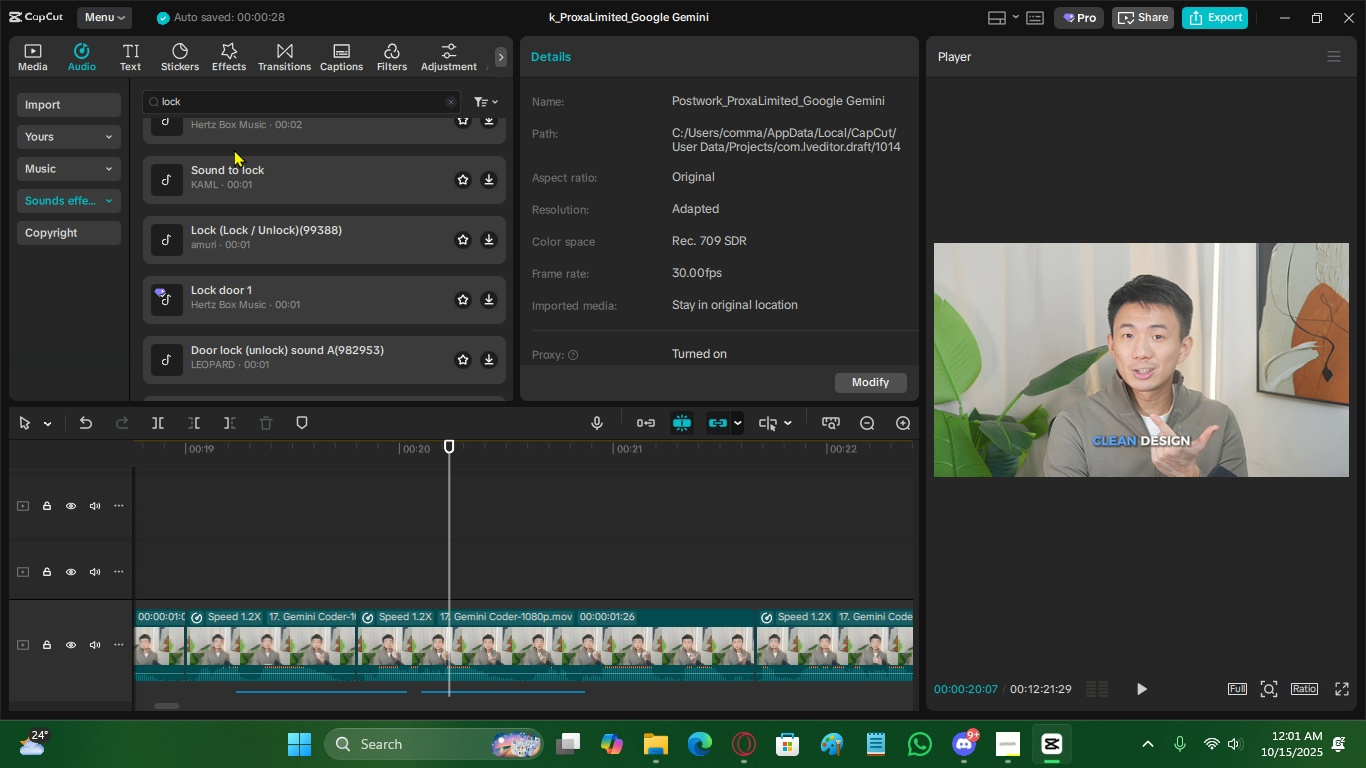 
left_click([233, 139])
 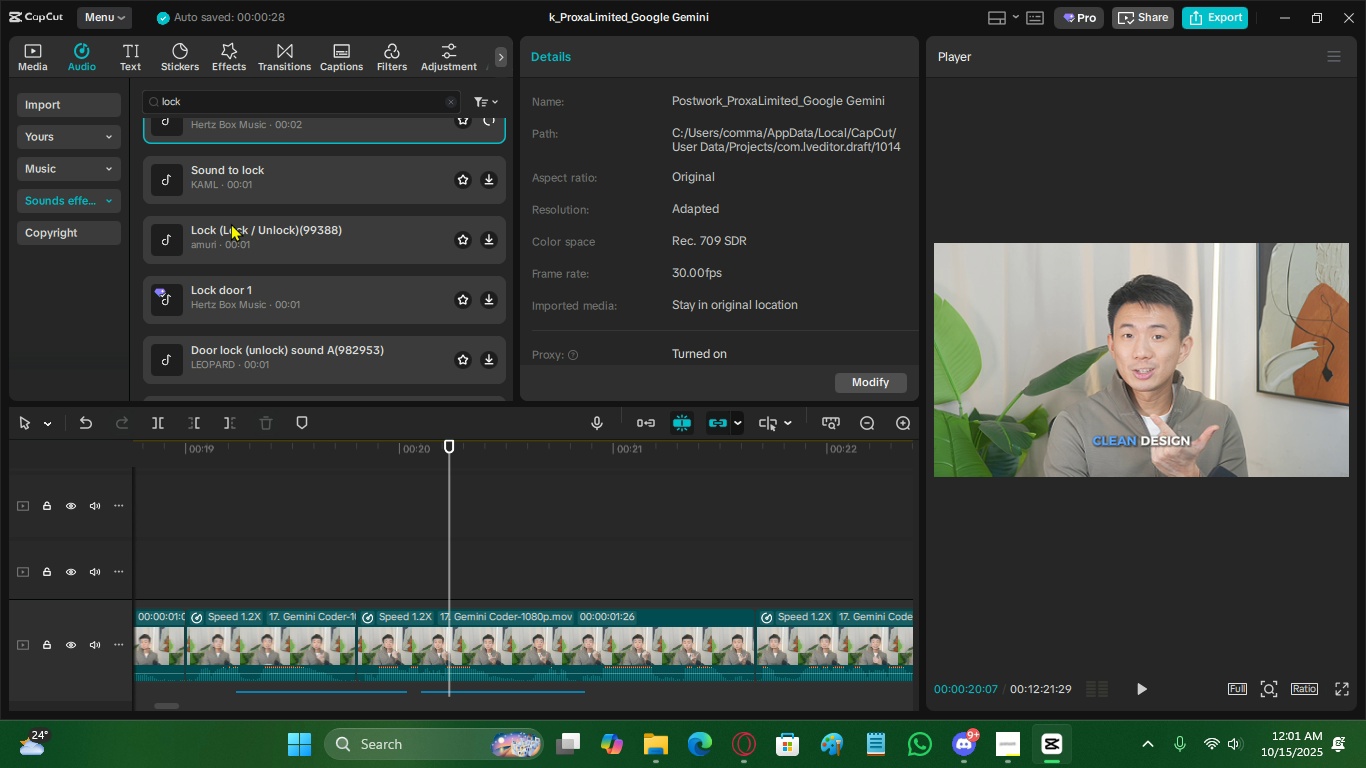 
scroll: coordinate [230, 220], scroll_direction: up, amount: 2.0
 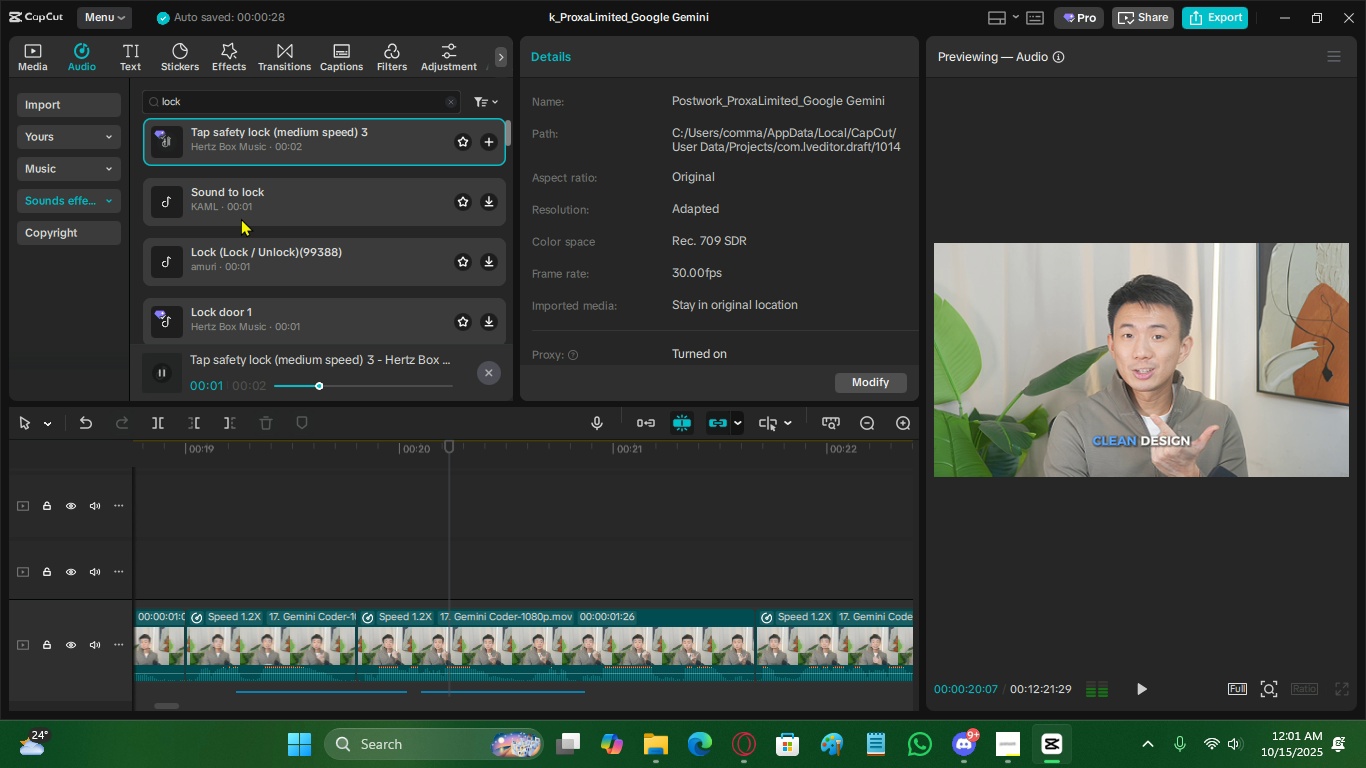 
left_click([241, 217])
 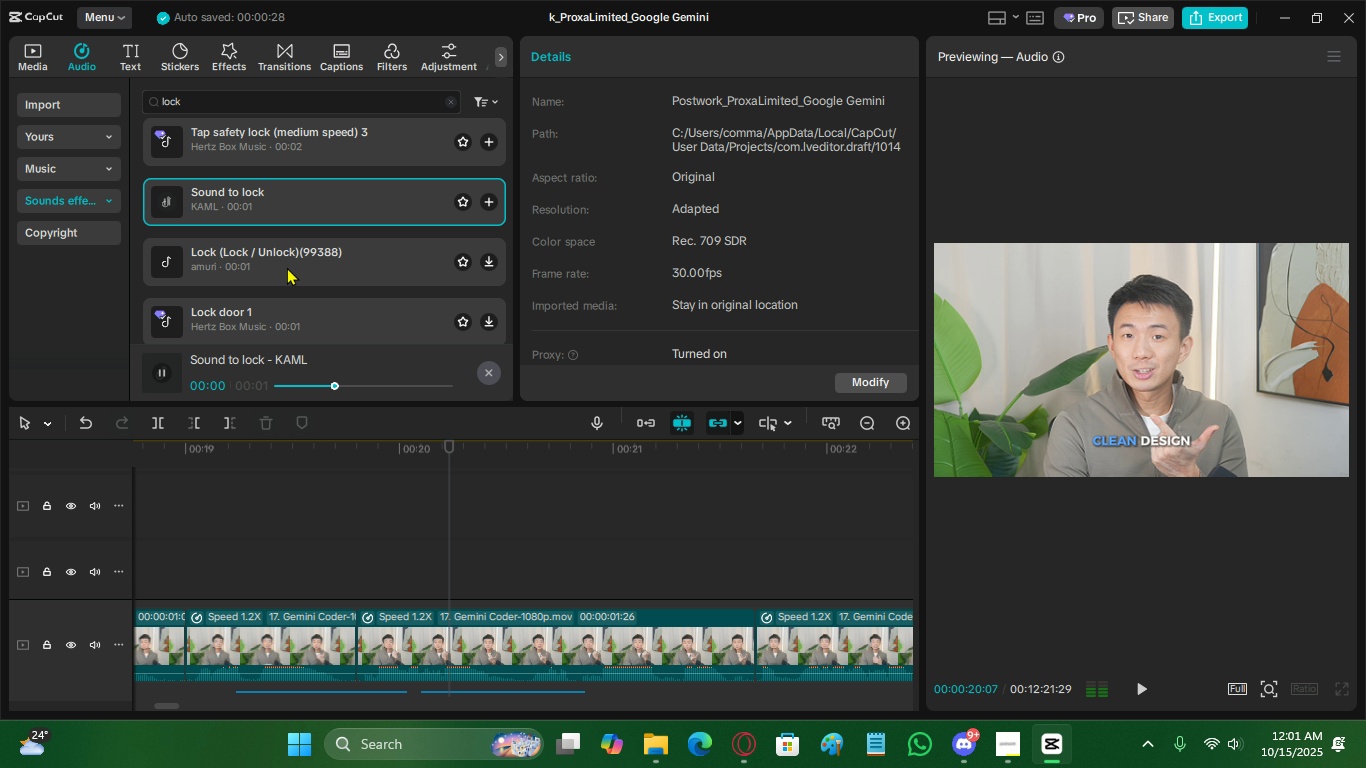 
left_click([287, 267])
 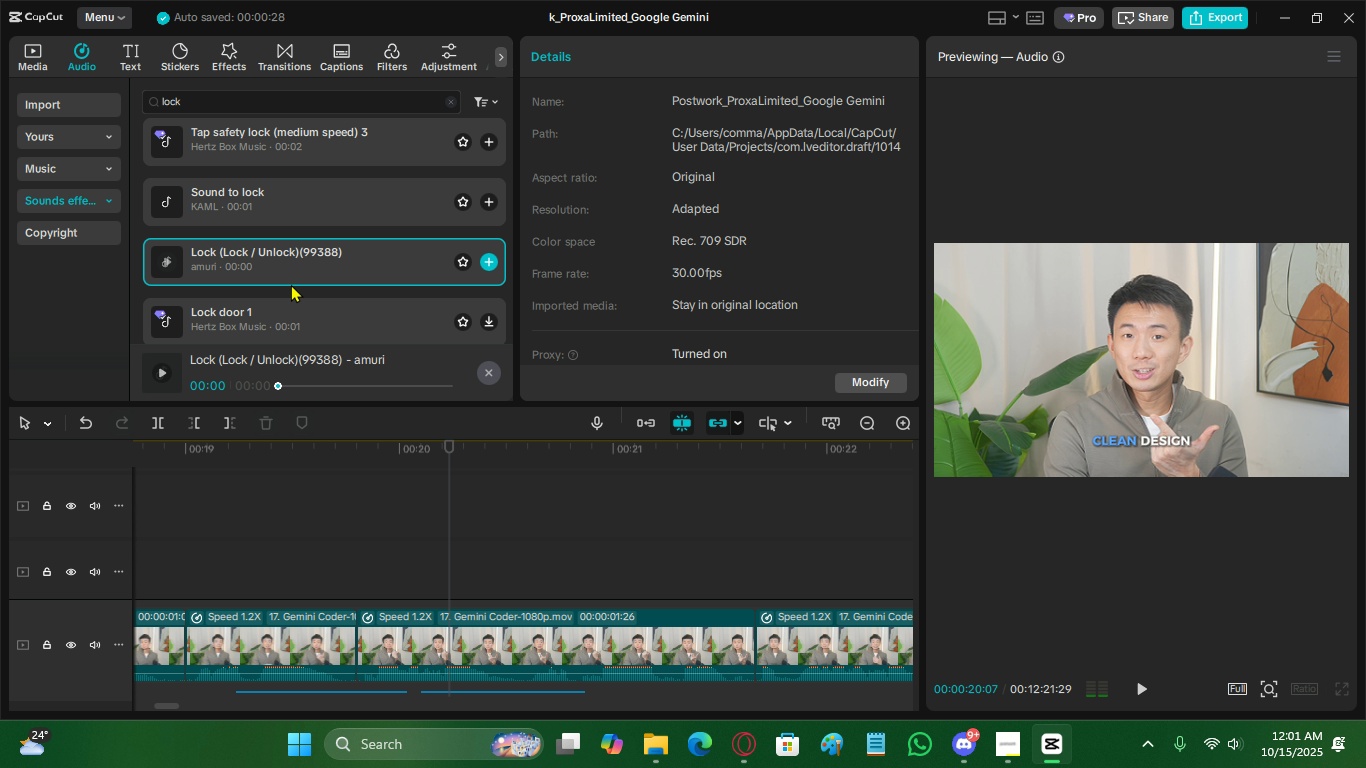 
left_click([292, 317])
 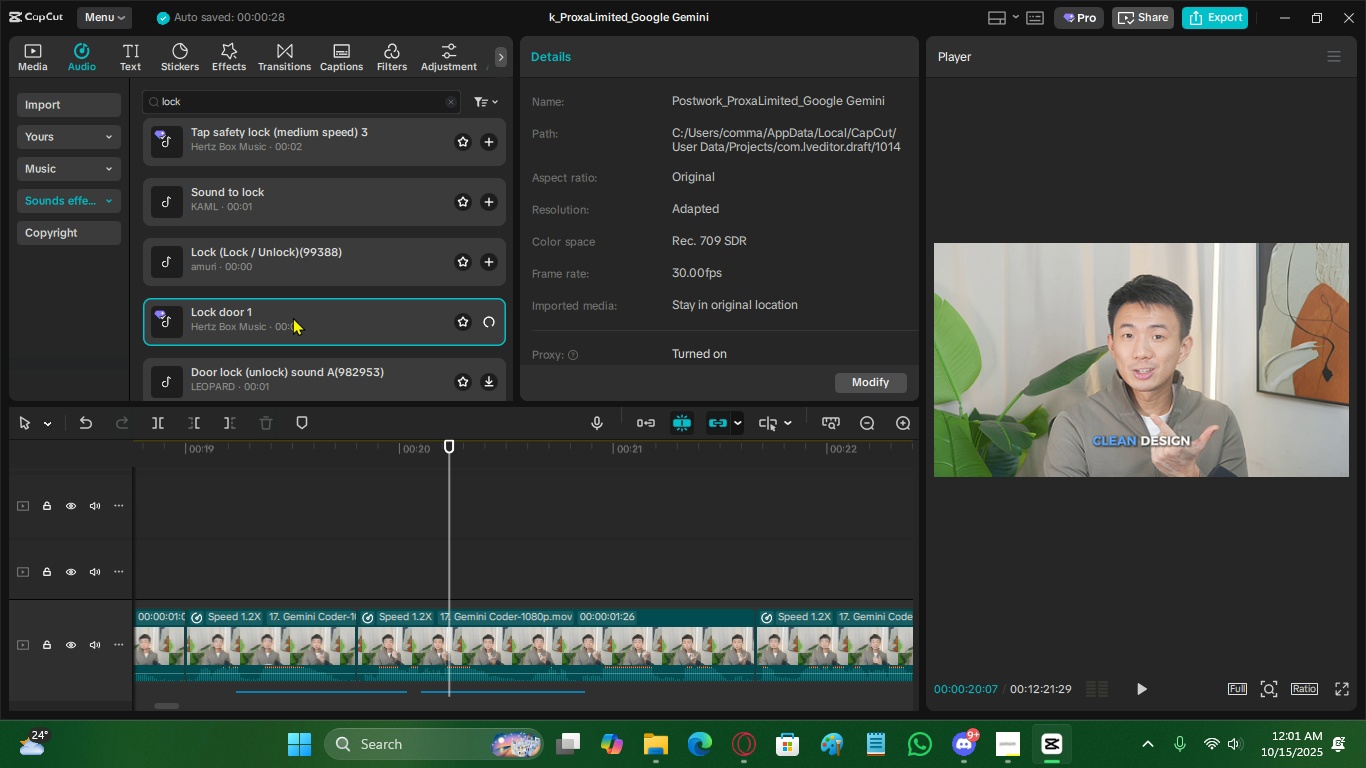 
scroll: coordinate [293, 317], scroll_direction: down, amount: 1.0
 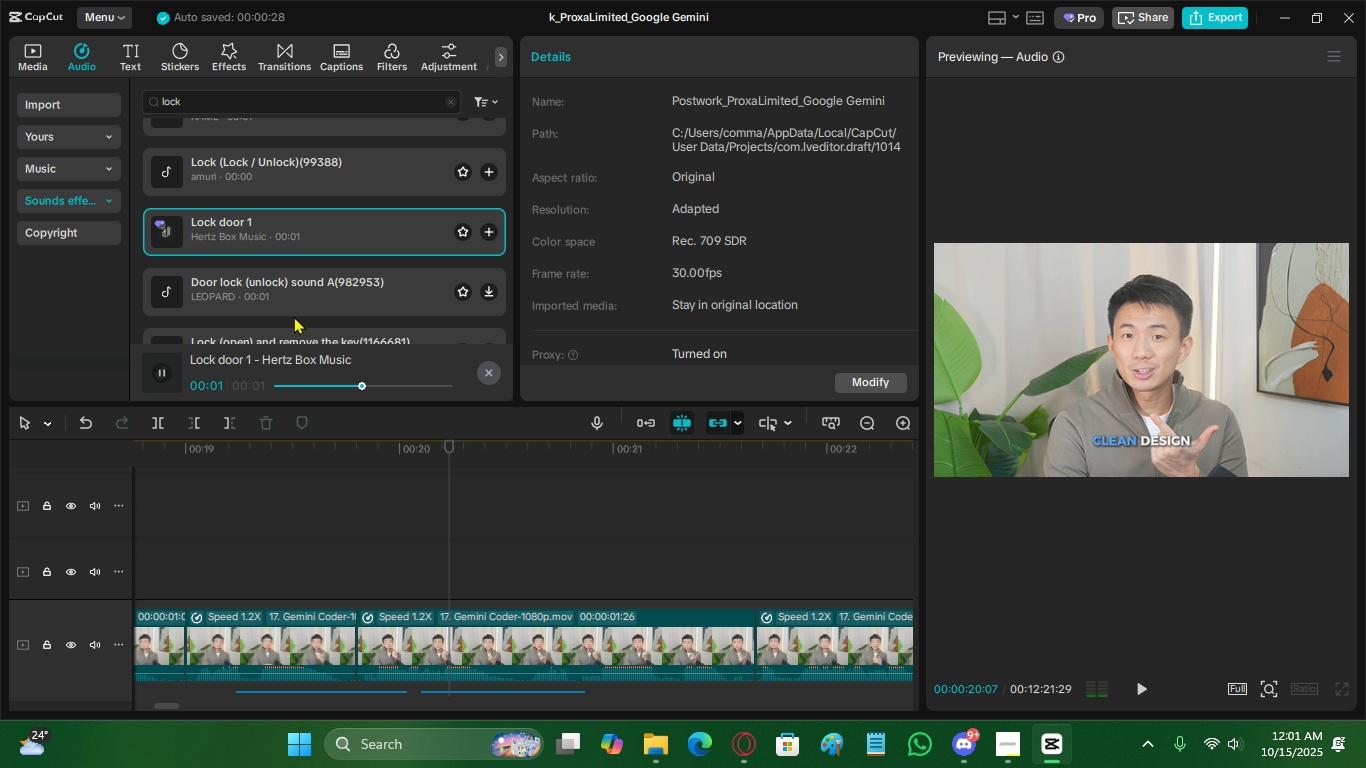 
left_click([295, 303])
 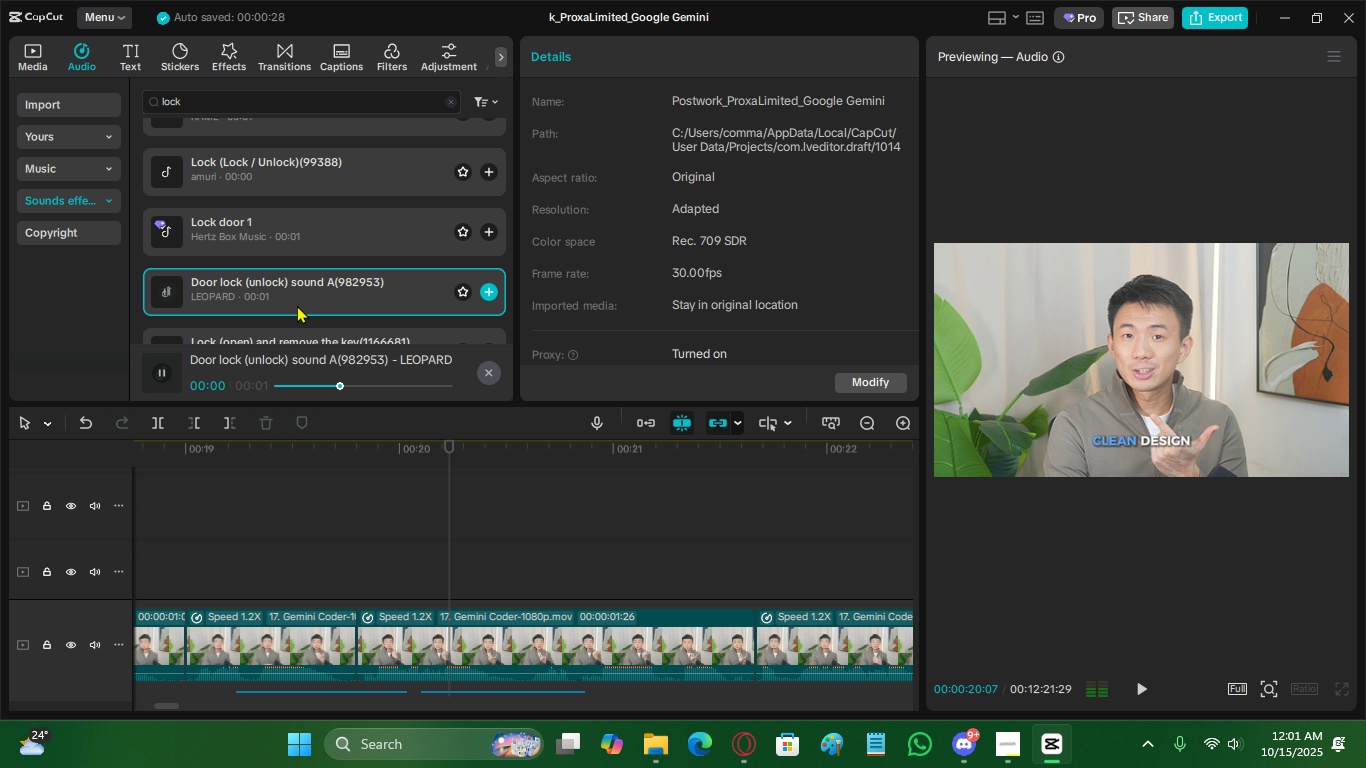 
scroll: coordinate [297, 305], scroll_direction: down, amount: 1.0
 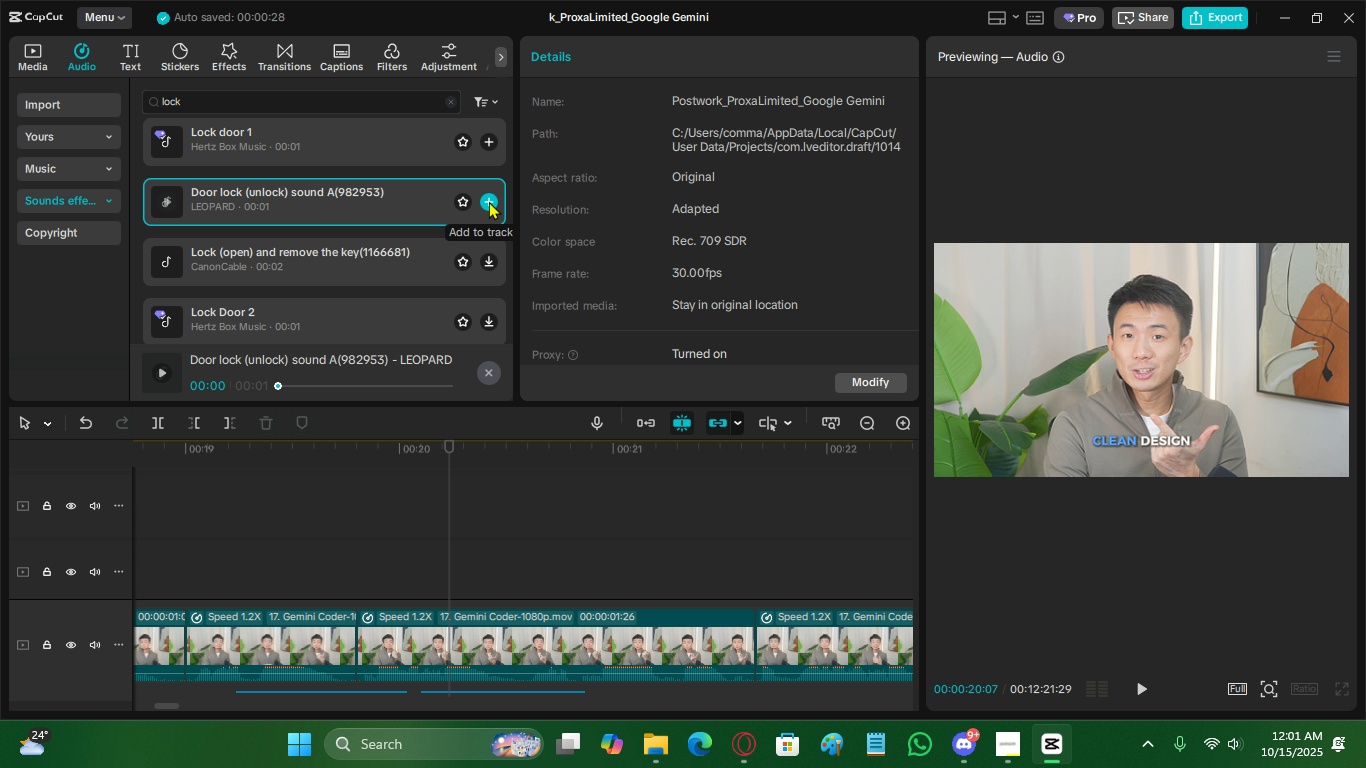 
left_click([482, 239])
 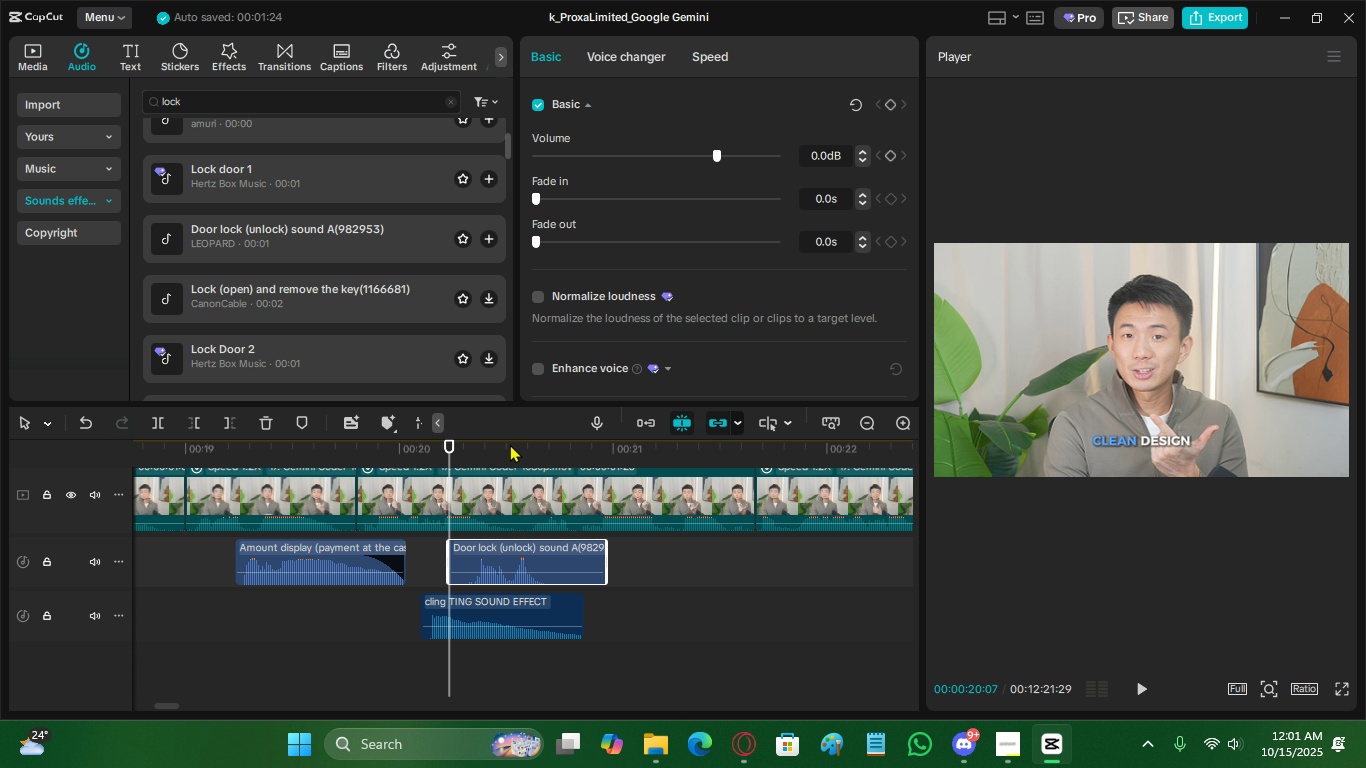 
scroll: coordinate [537, 492], scroll_direction: down, amount: 4.0
 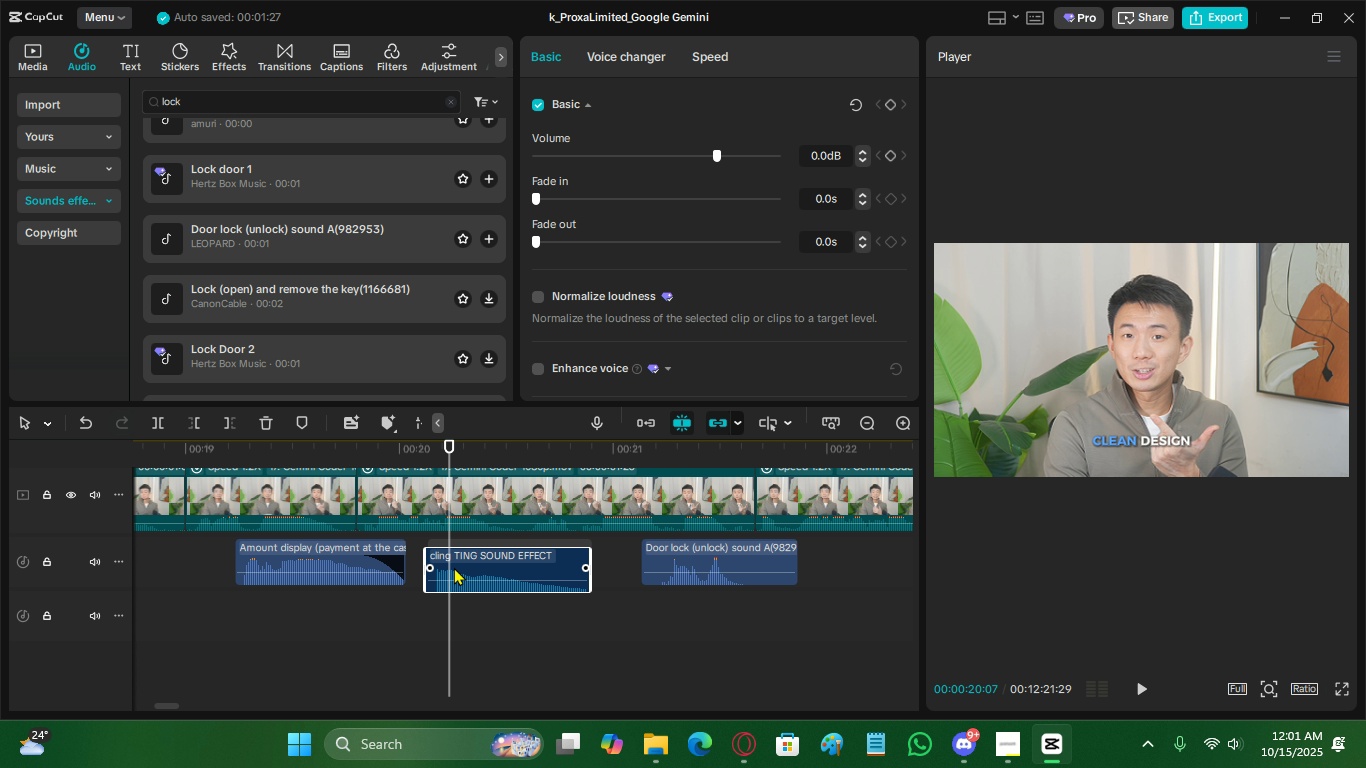 
wait(5.63)
 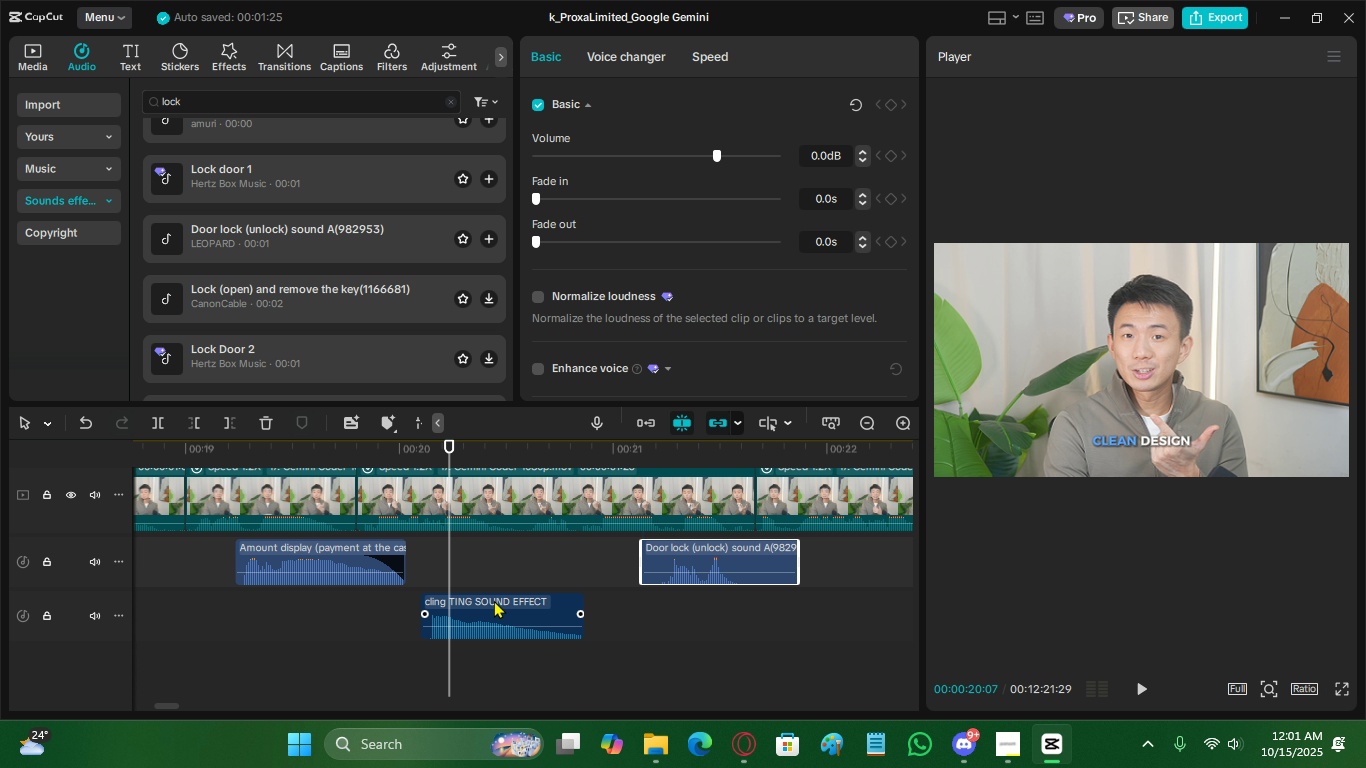 
left_click([391, 598])
 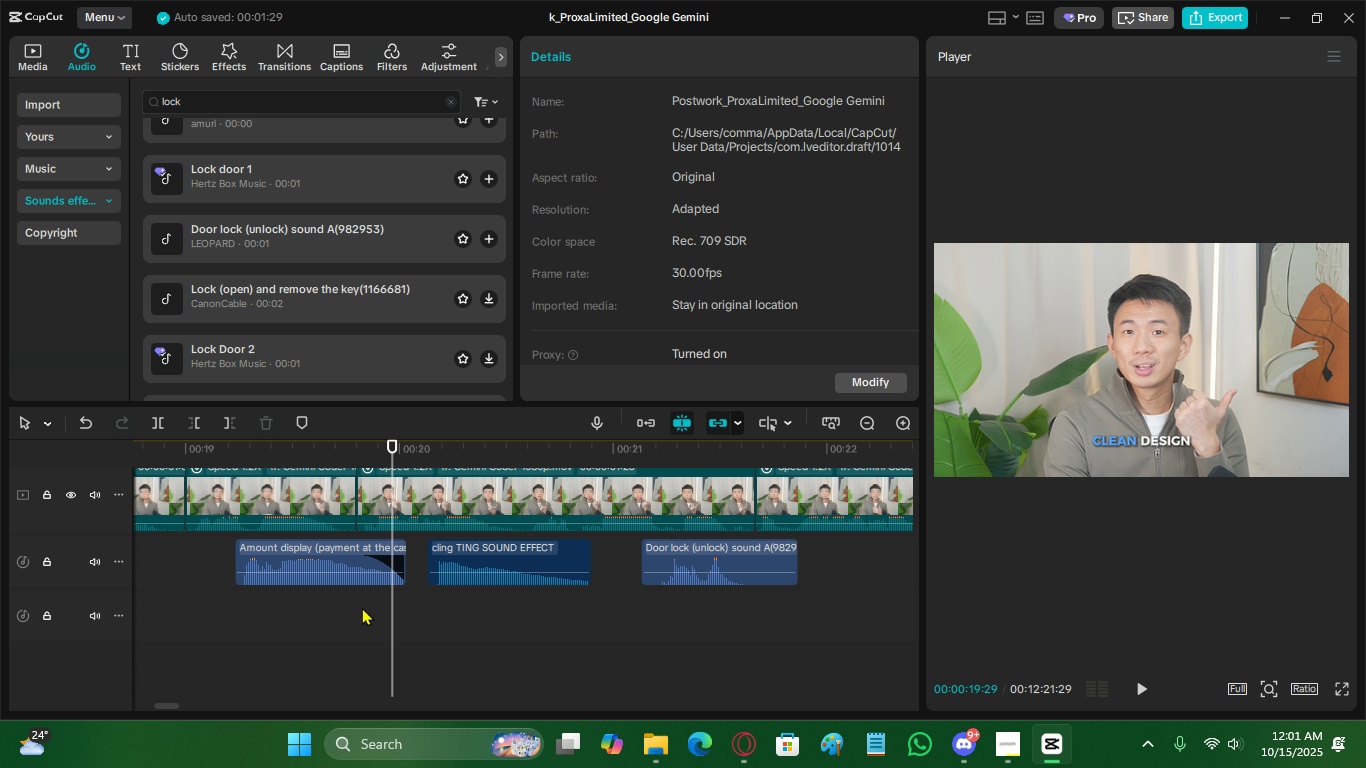 
left_click([334, 604])
 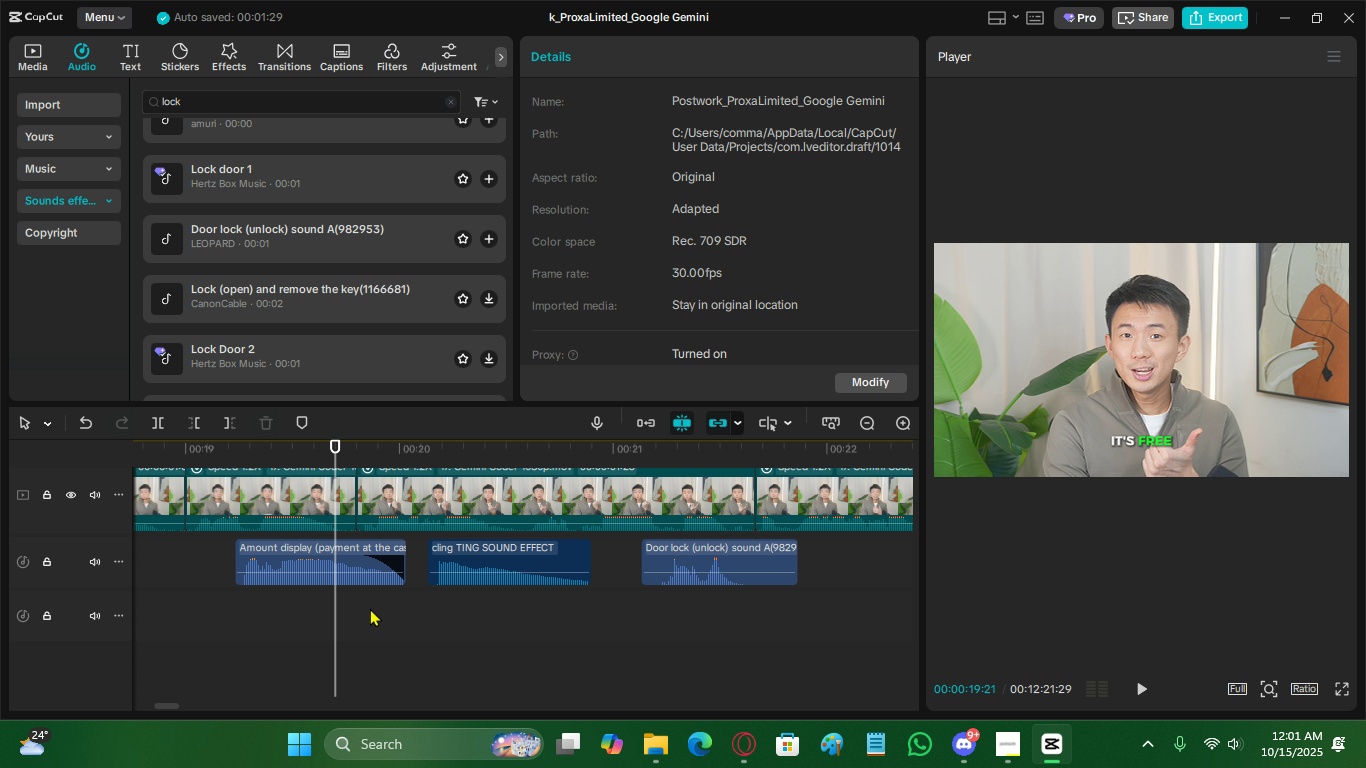 
left_click([238, 631])
 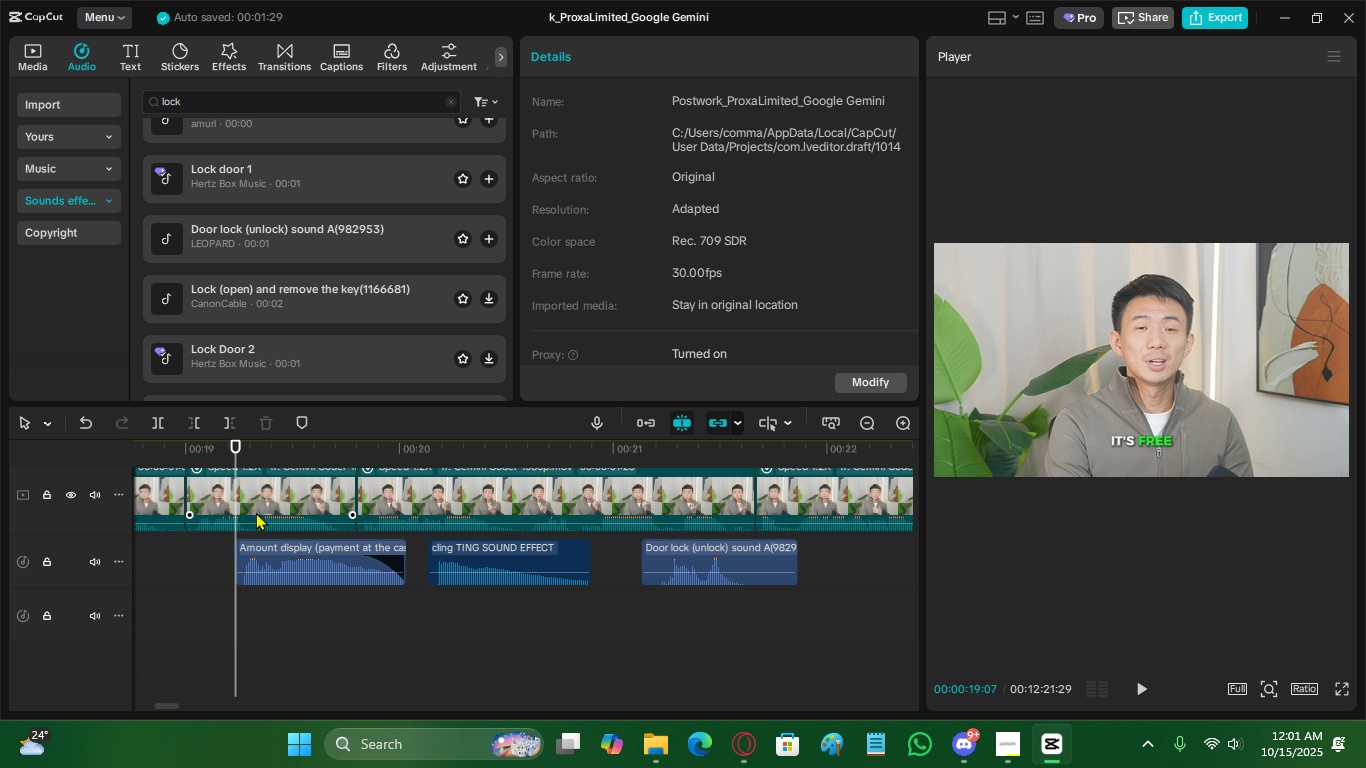 
wait(23.09)
 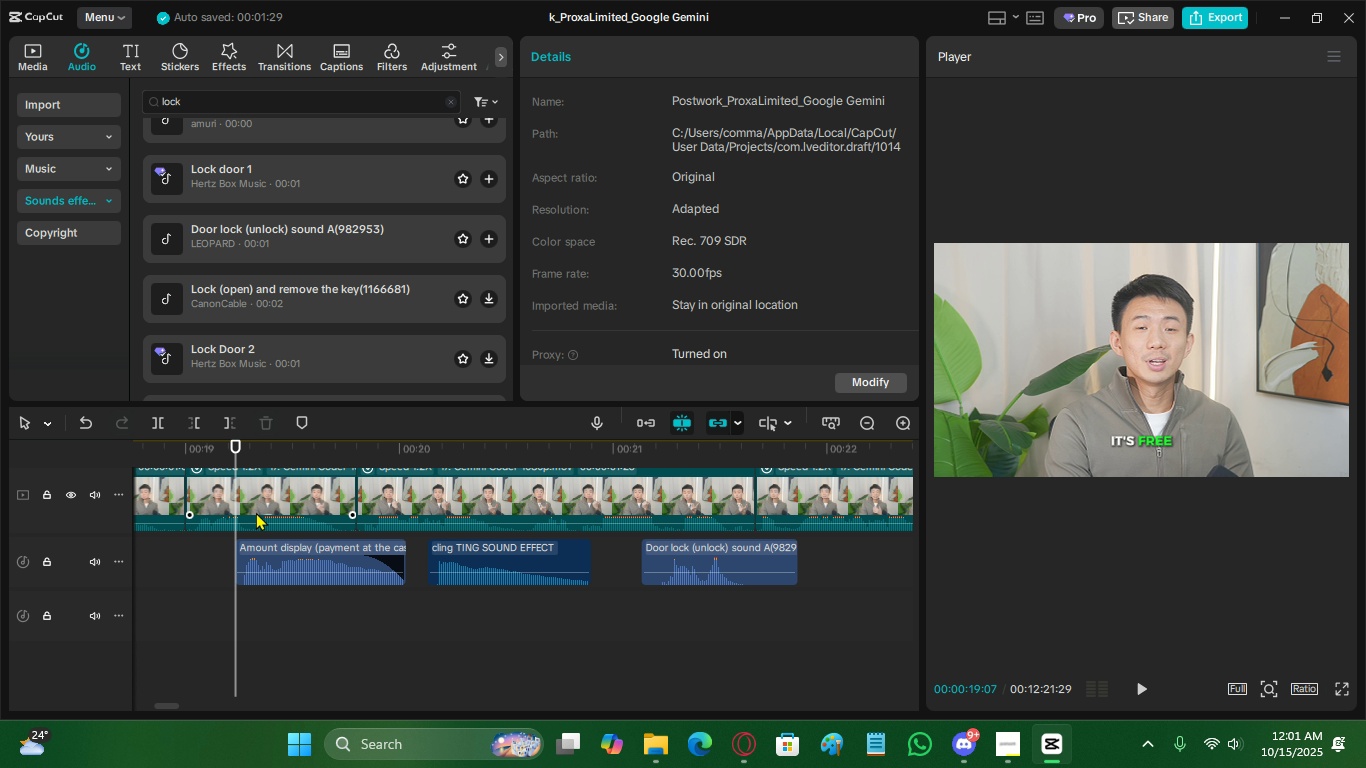 
left_click([612, 449])
 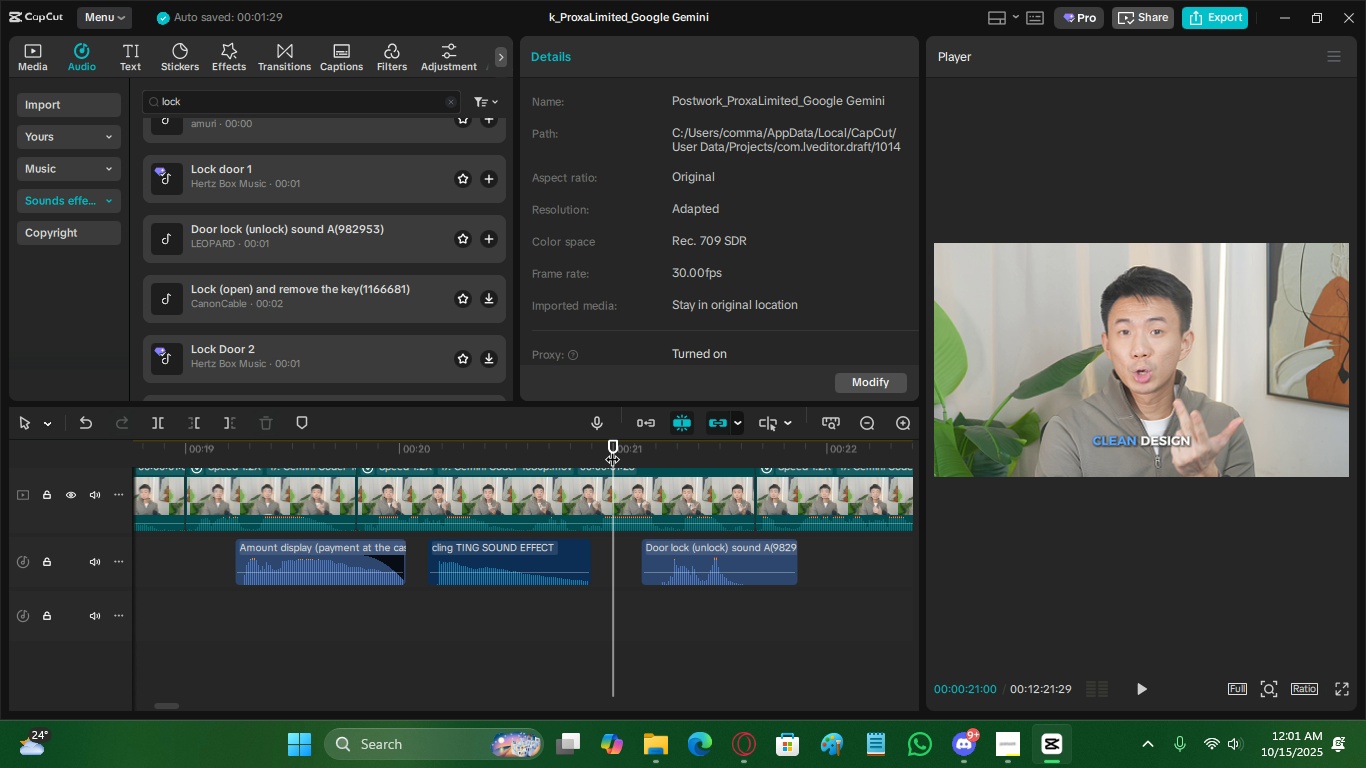 
key(Space)
 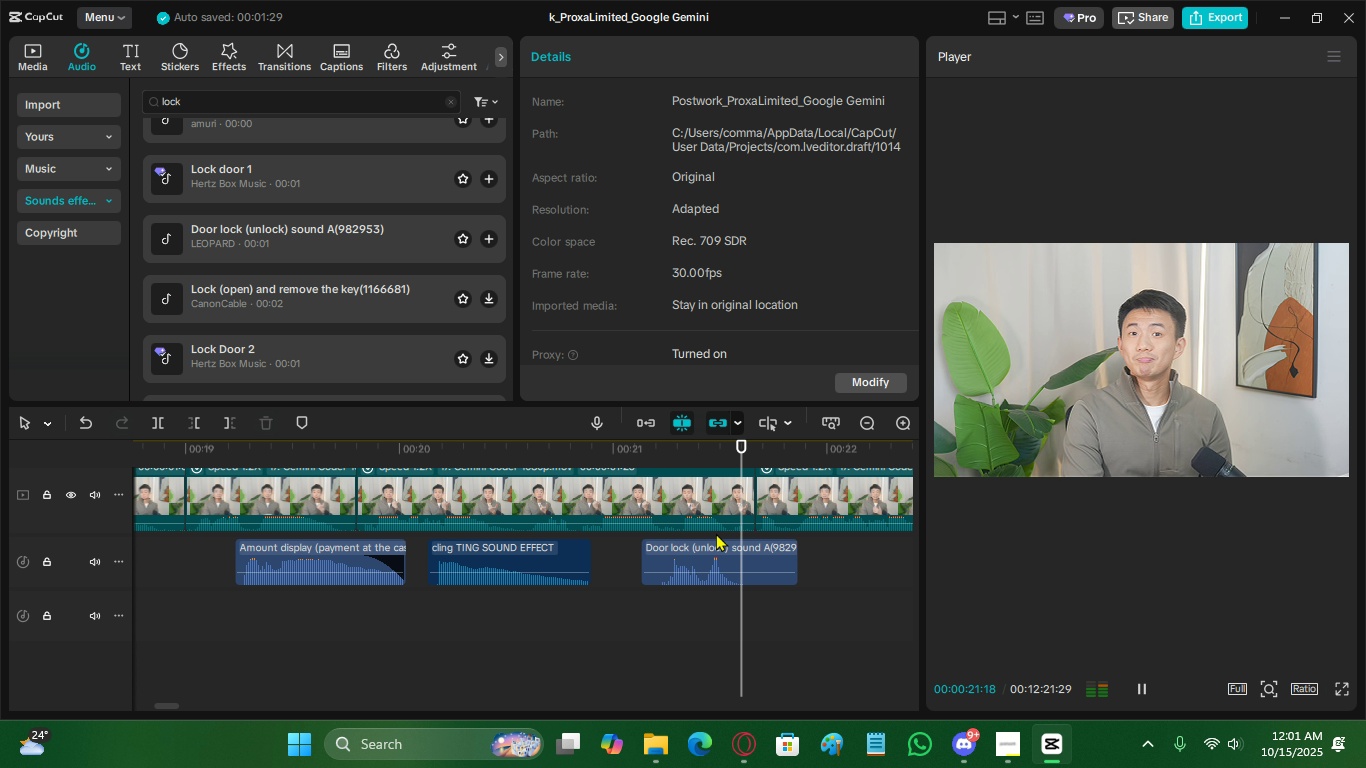 
key(Space)
 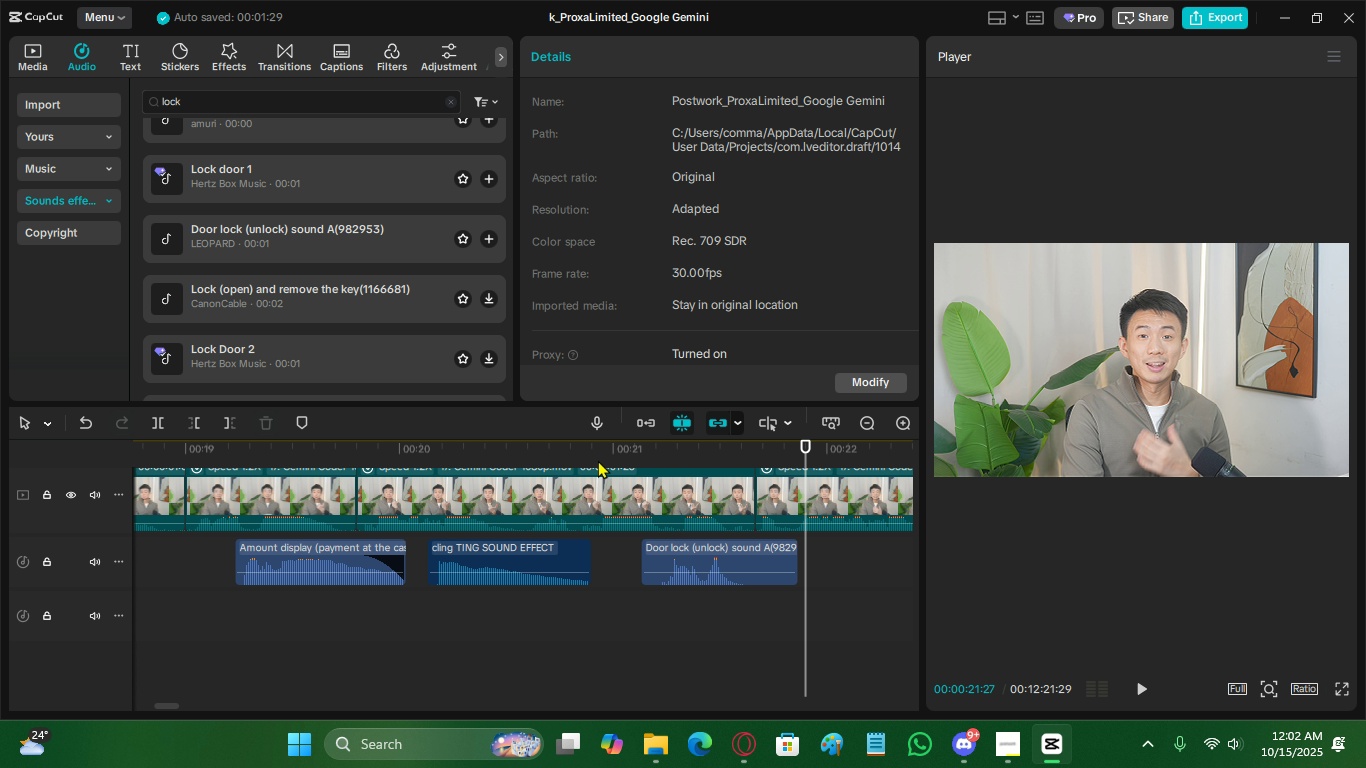 
left_click([598, 460])
 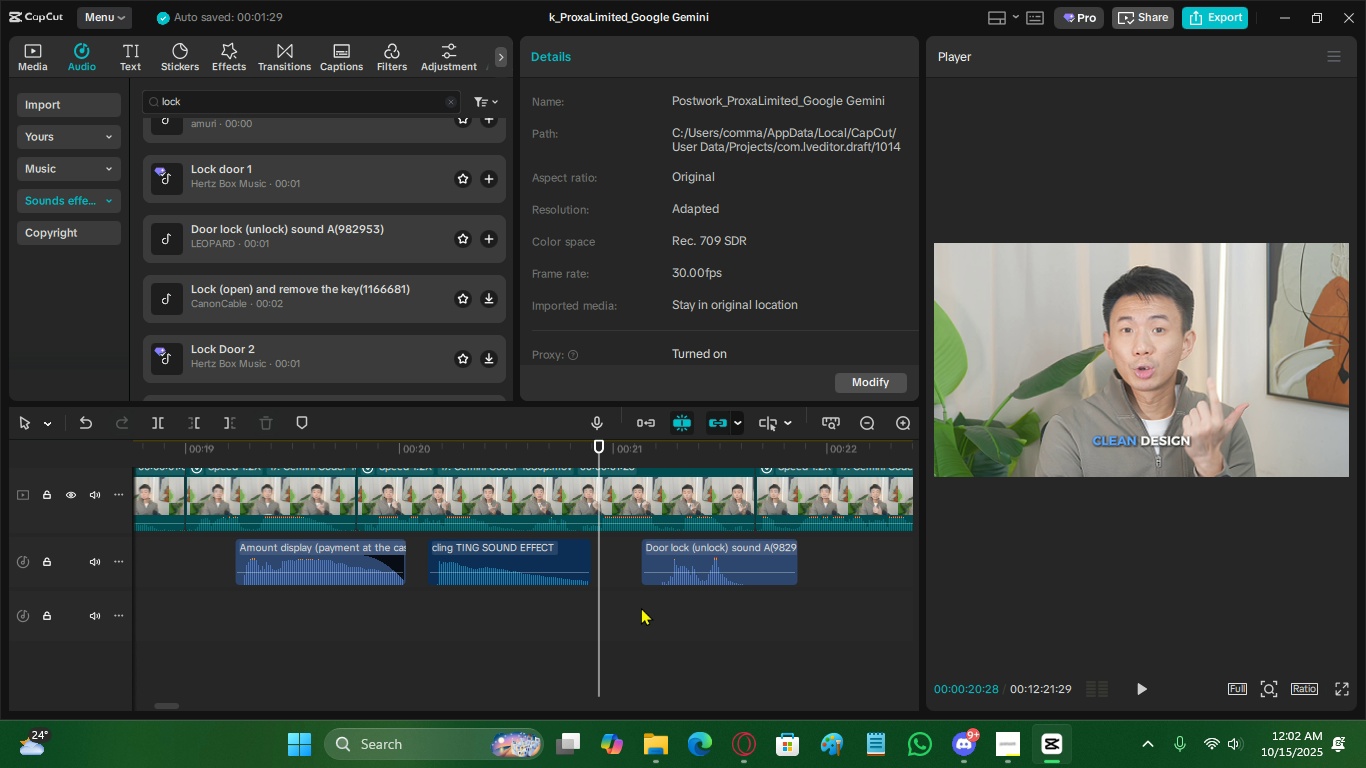 
scroll: coordinate [563, 588], scroll_direction: up, amount: 19.0
 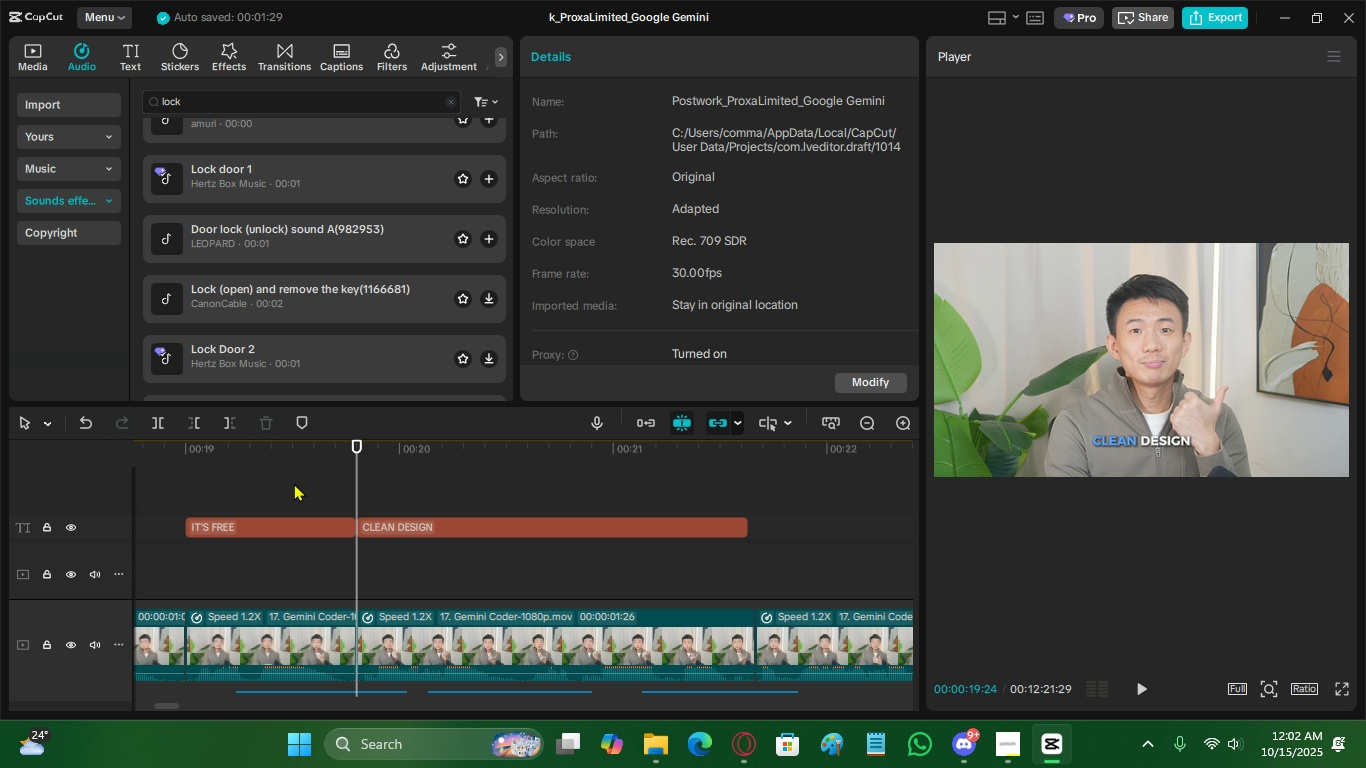 
double_click([268, 478])
 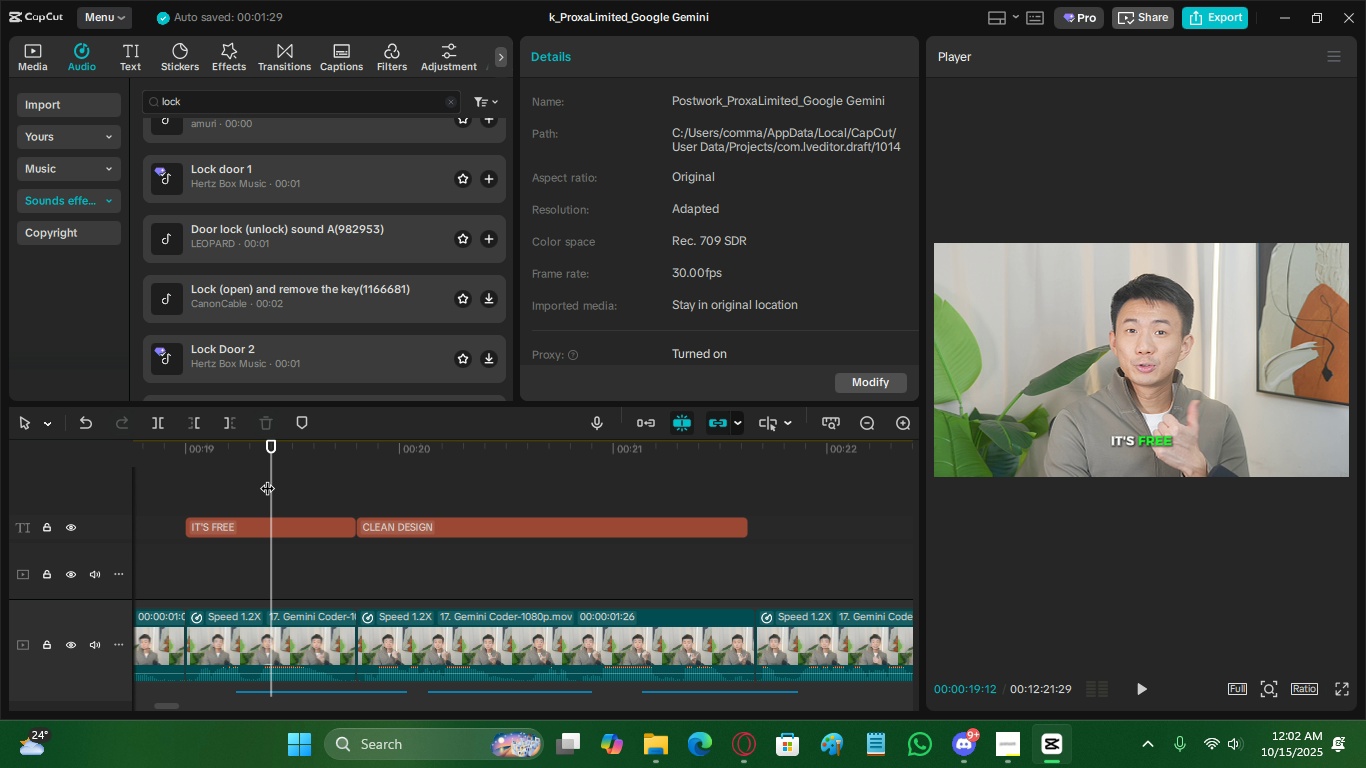 
key(Space)
 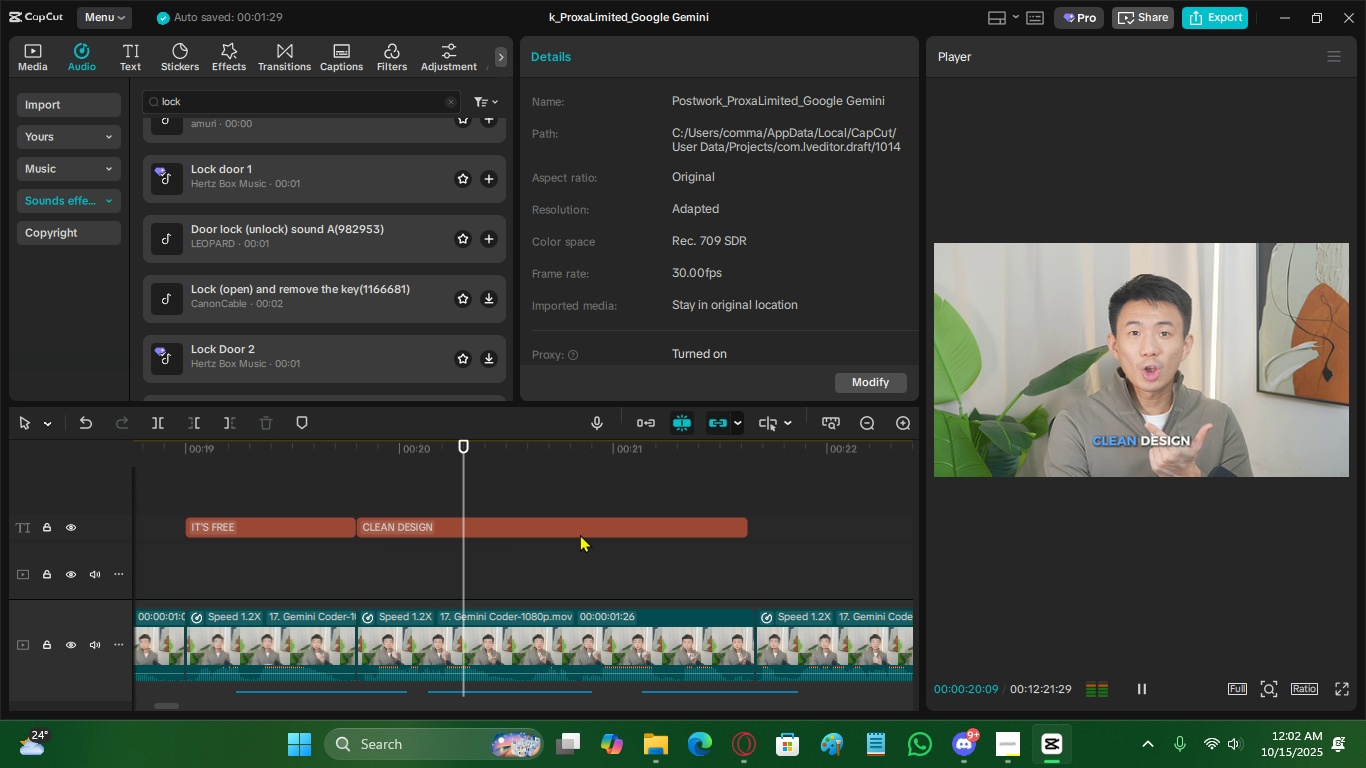 
key(Space)
 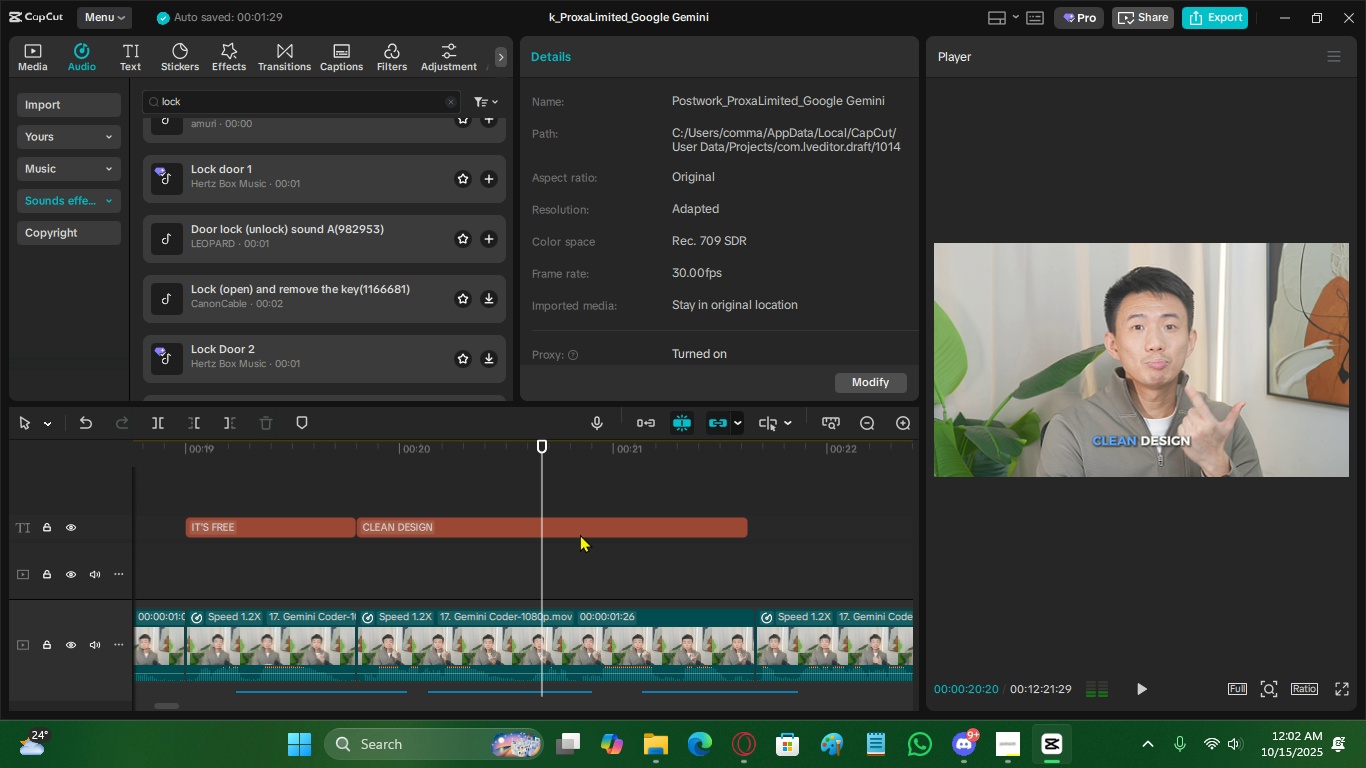 
left_click([580, 534])
 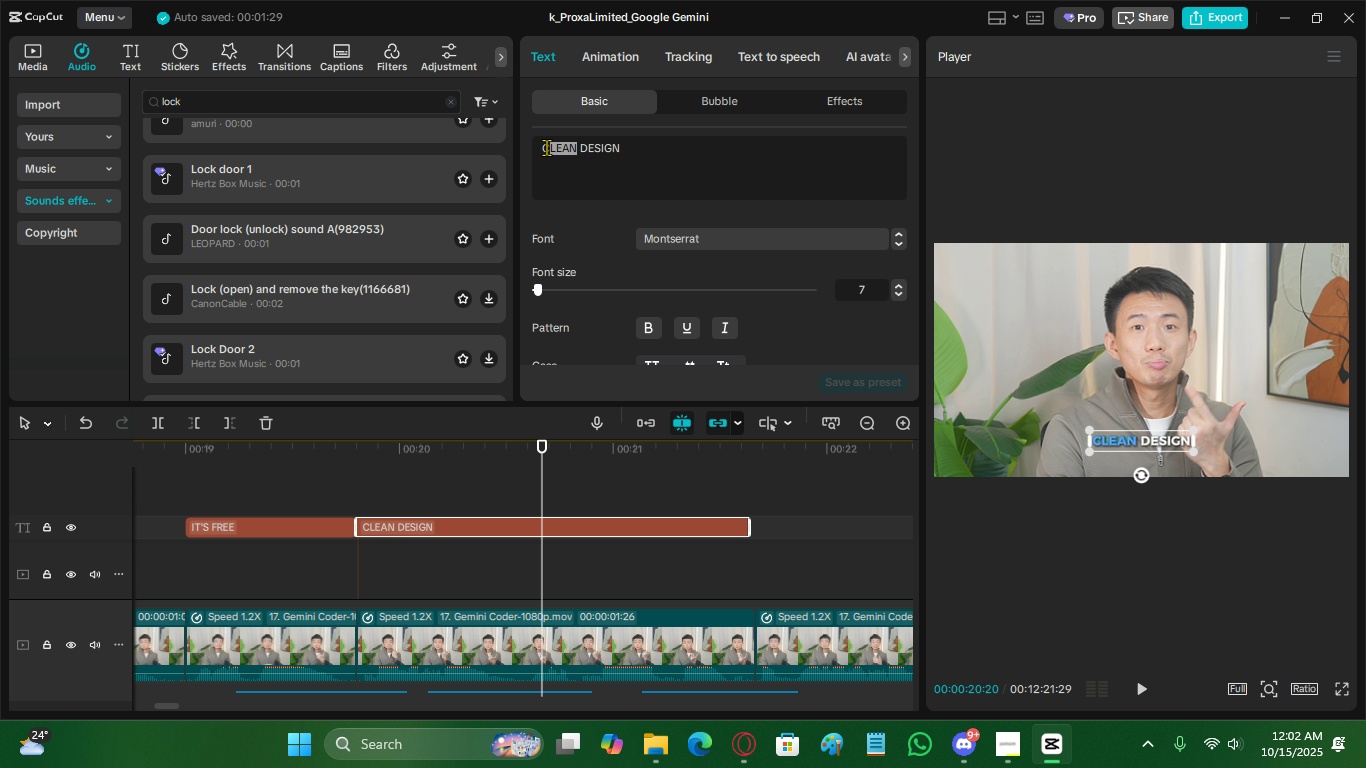 
scroll: coordinate [699, 246], scroll_direction: up, amount: 2.0
 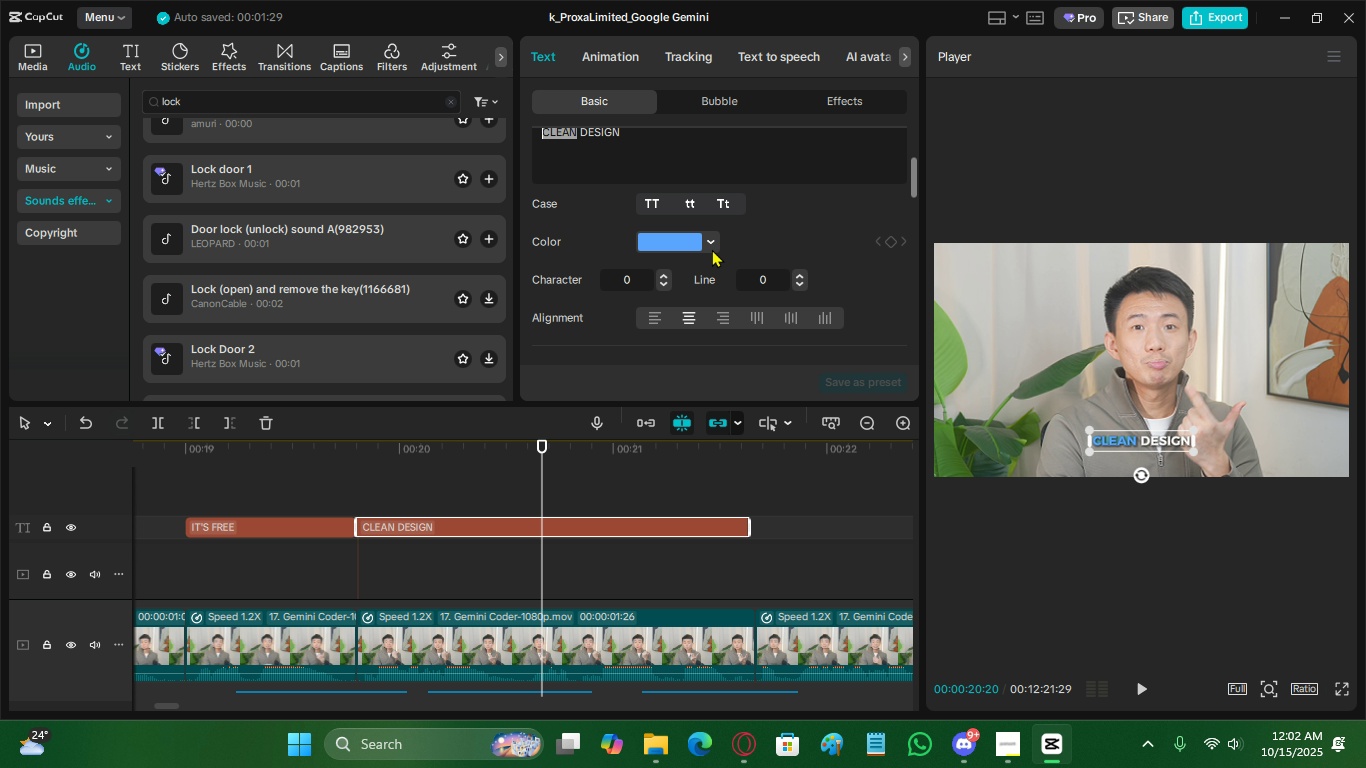 
left_click([712, 249])
 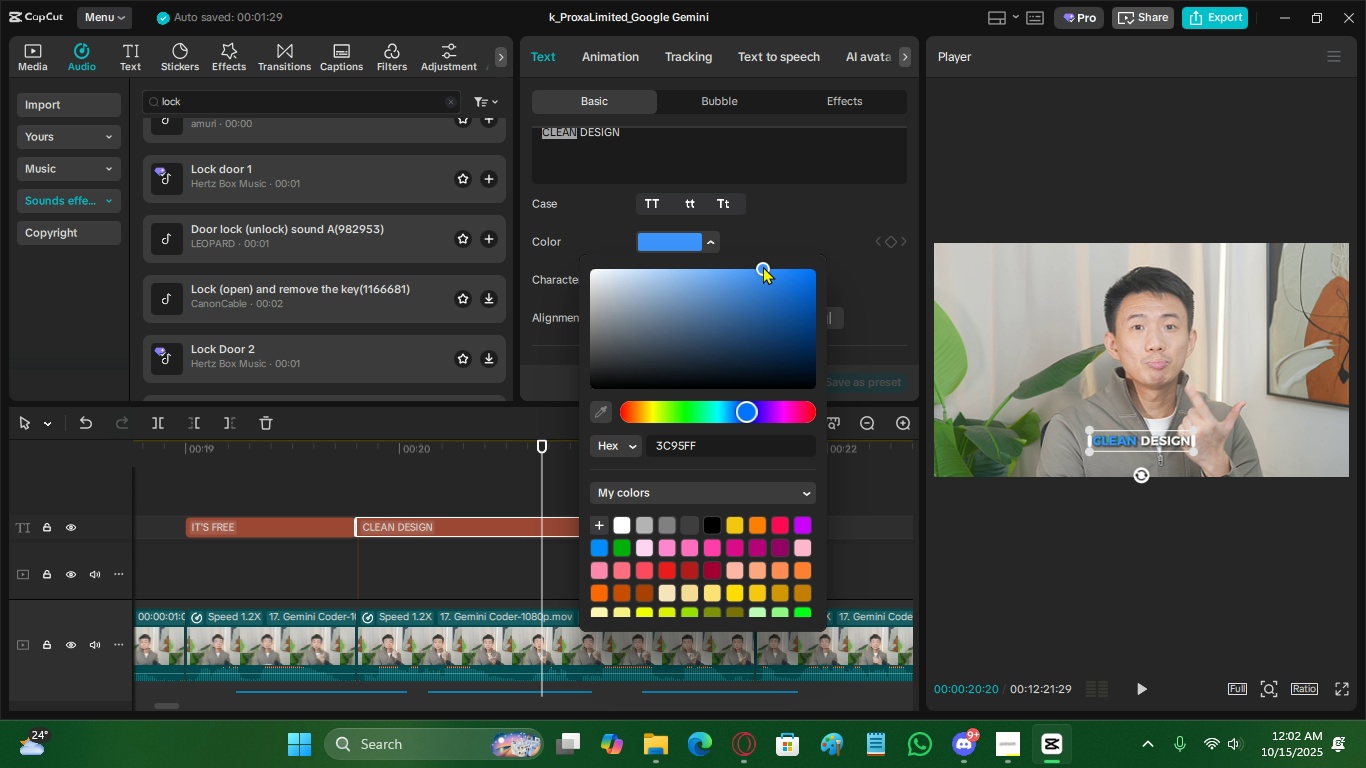 
left_click([827, 201])
 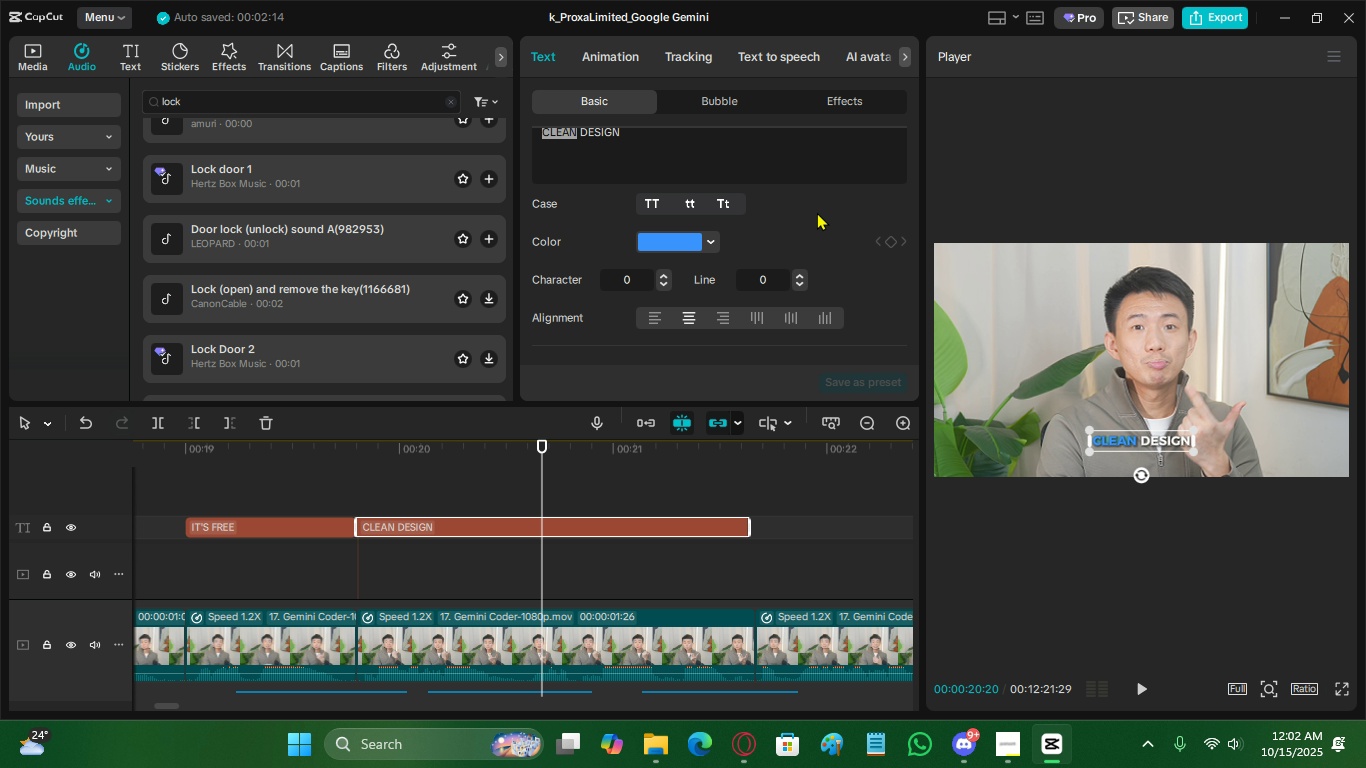 
left_click([817, 212])
 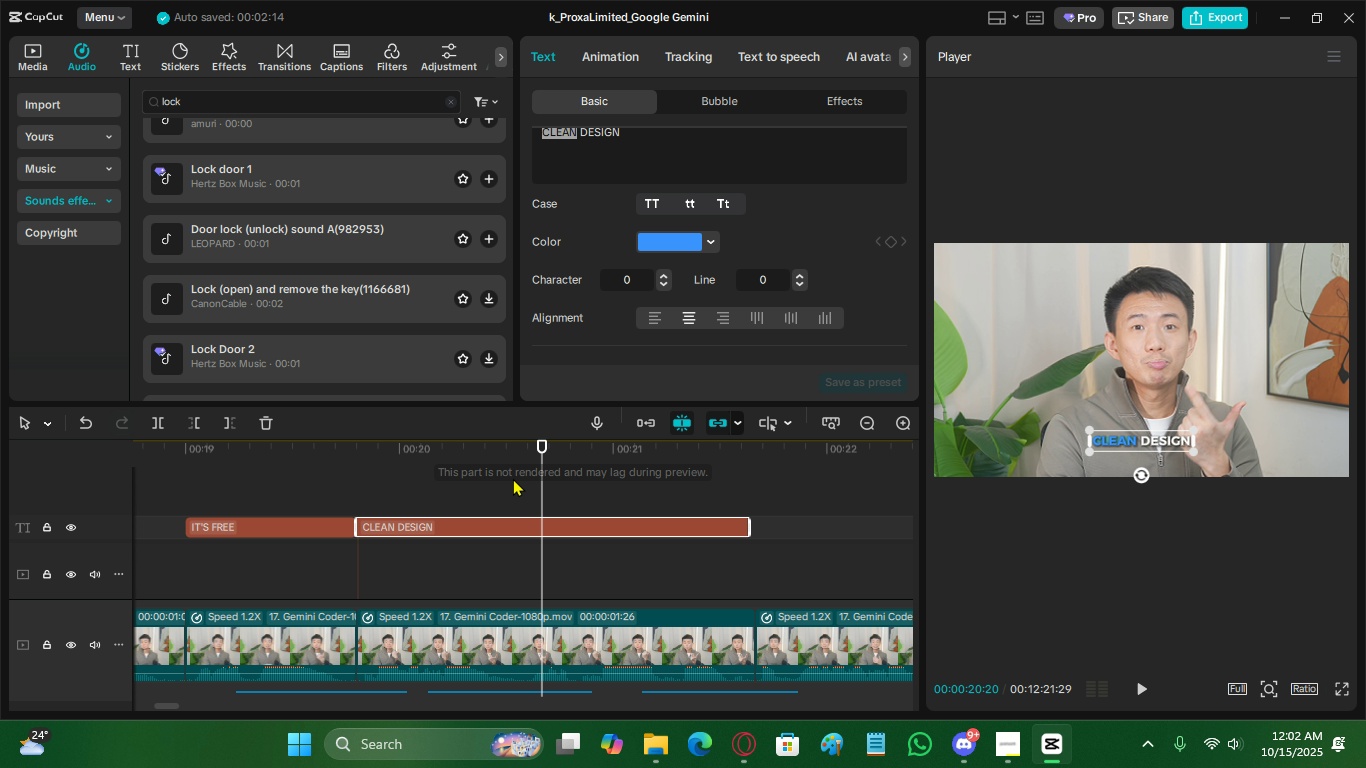 
left_click([513, 478])
 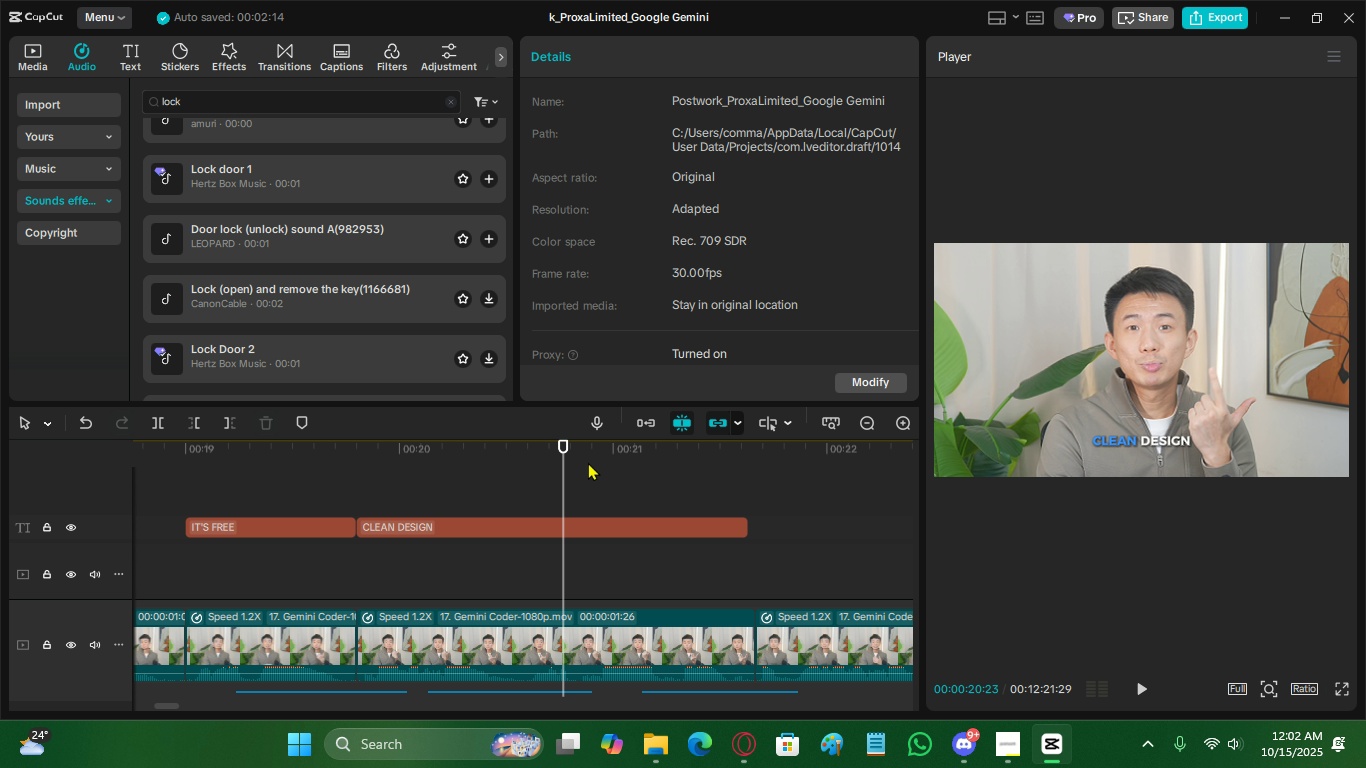 
triple_click([589, 462])
 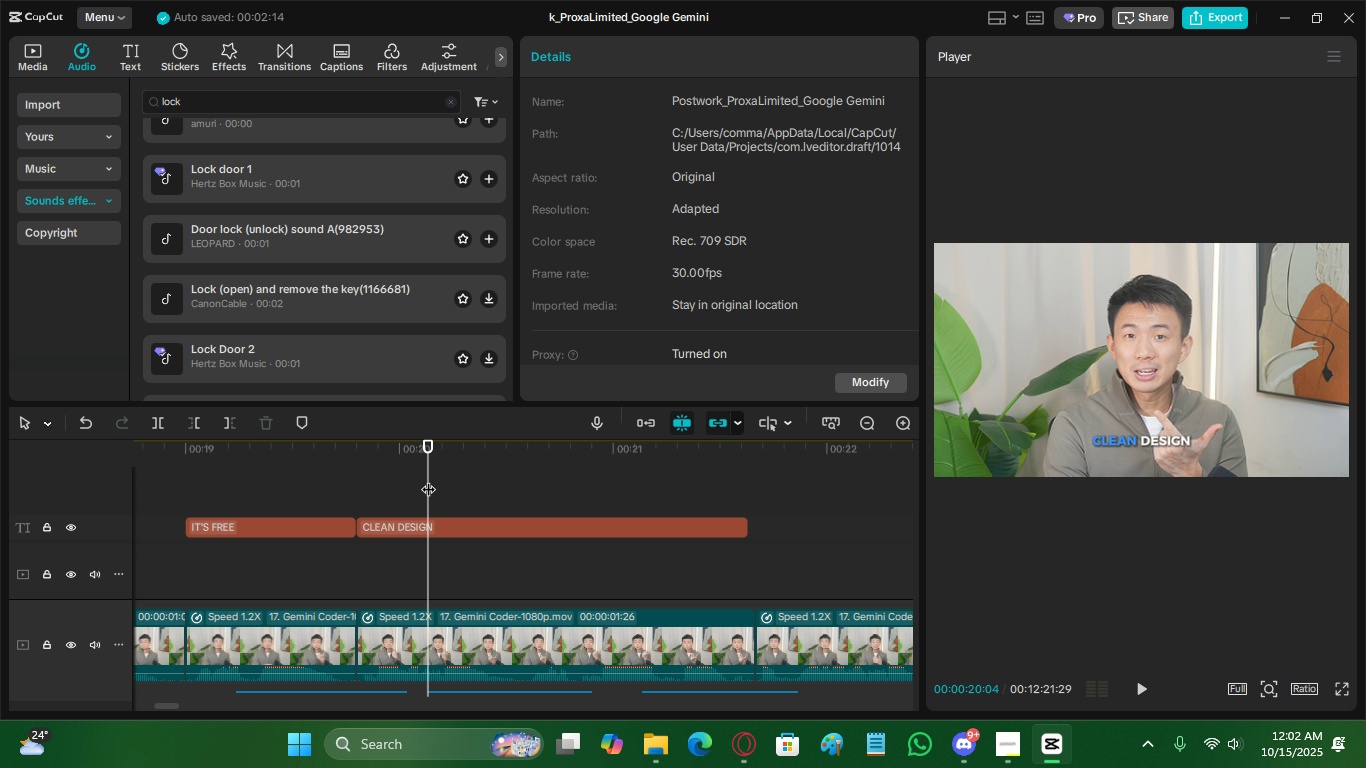 
key(Space)
 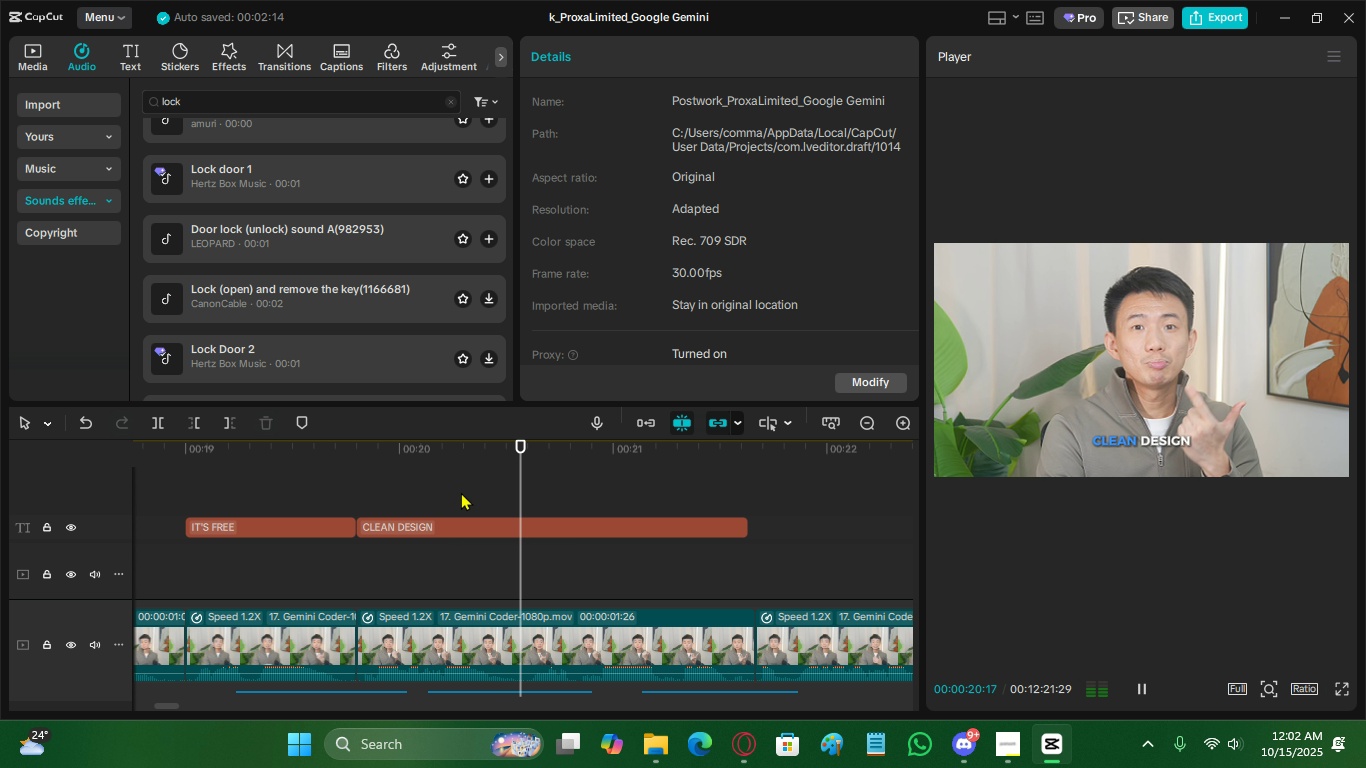 
key(Space)
 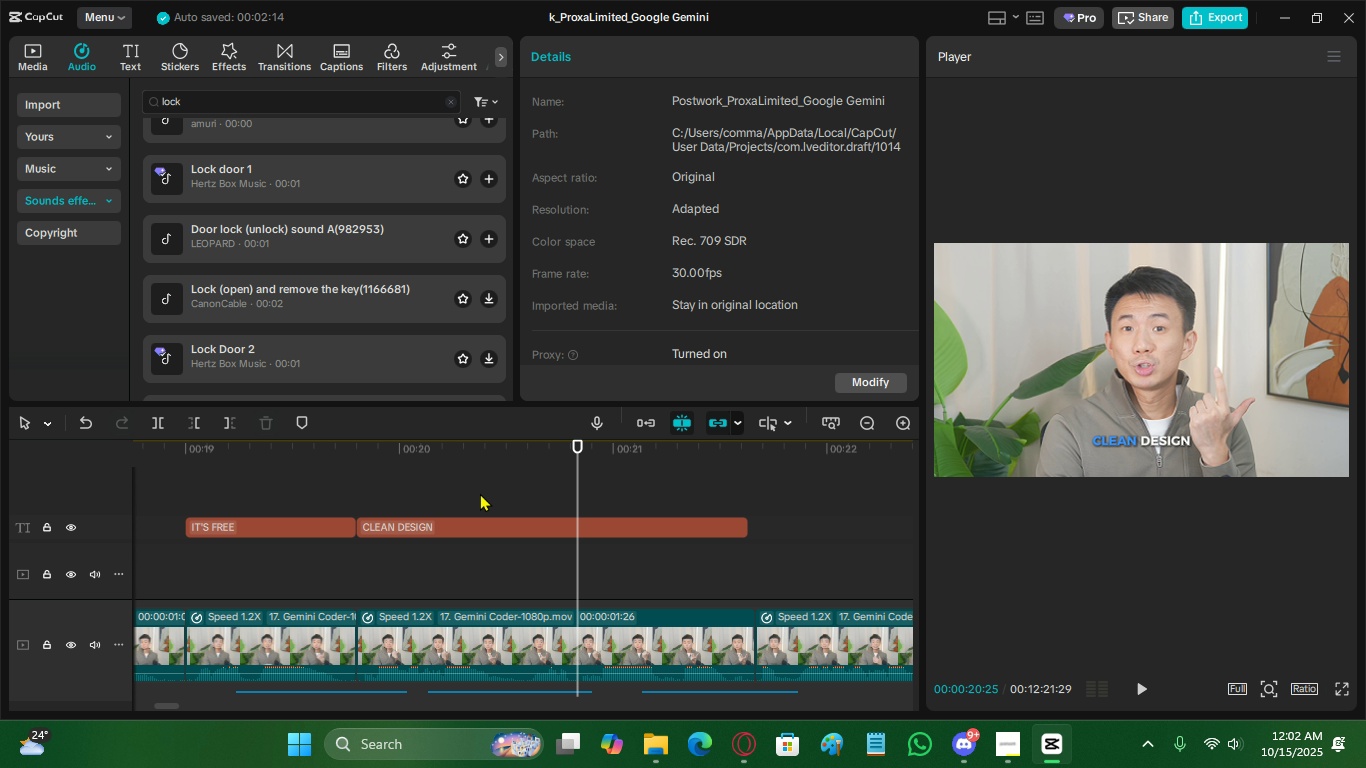 
left_click([480, 493])
 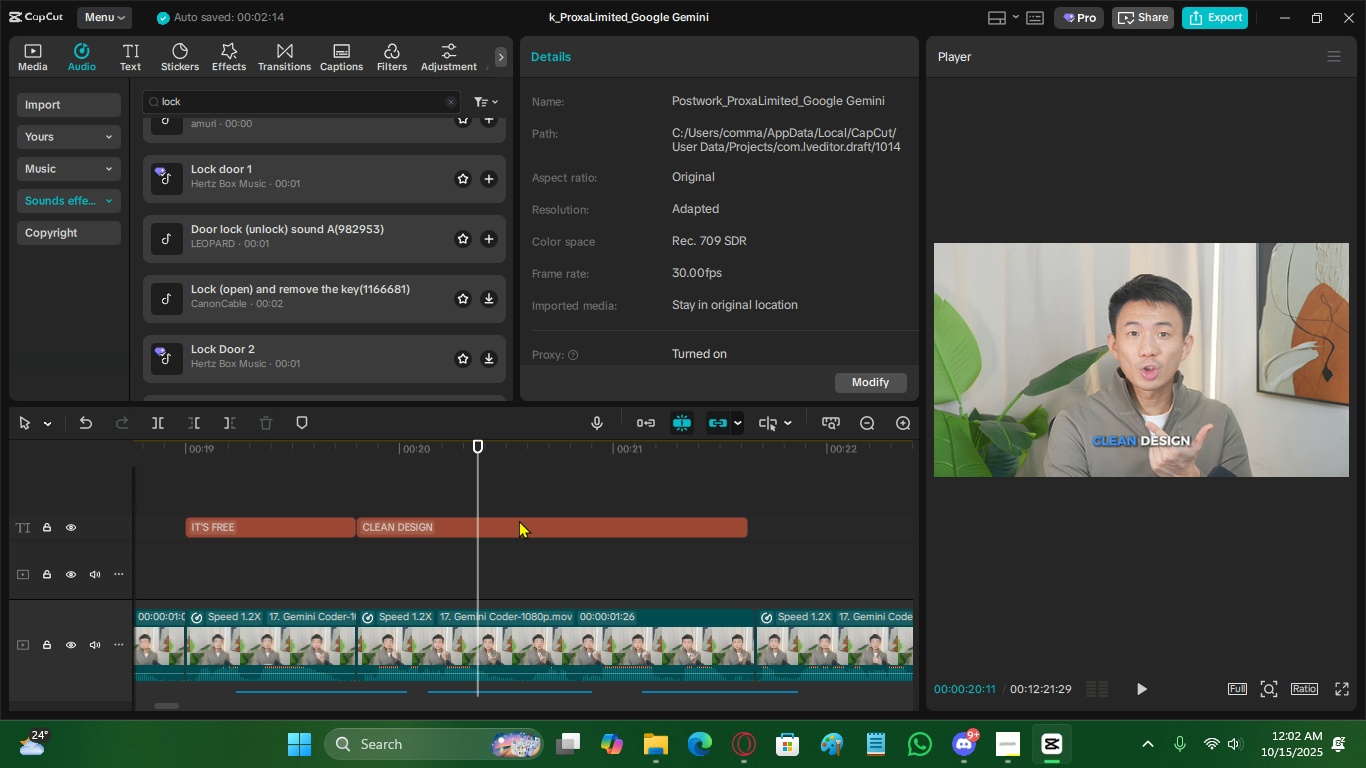 
left_click([519, 520])
 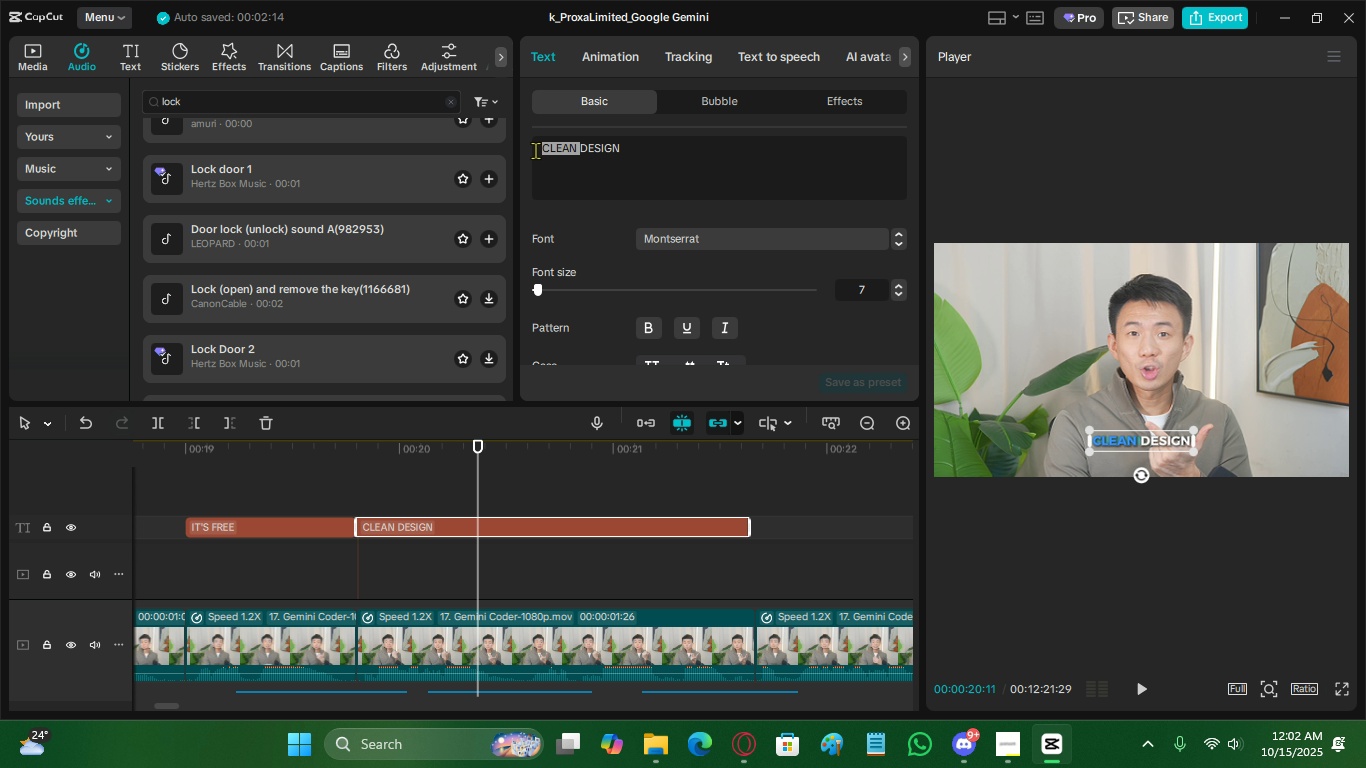 
left_click([561, 151])
 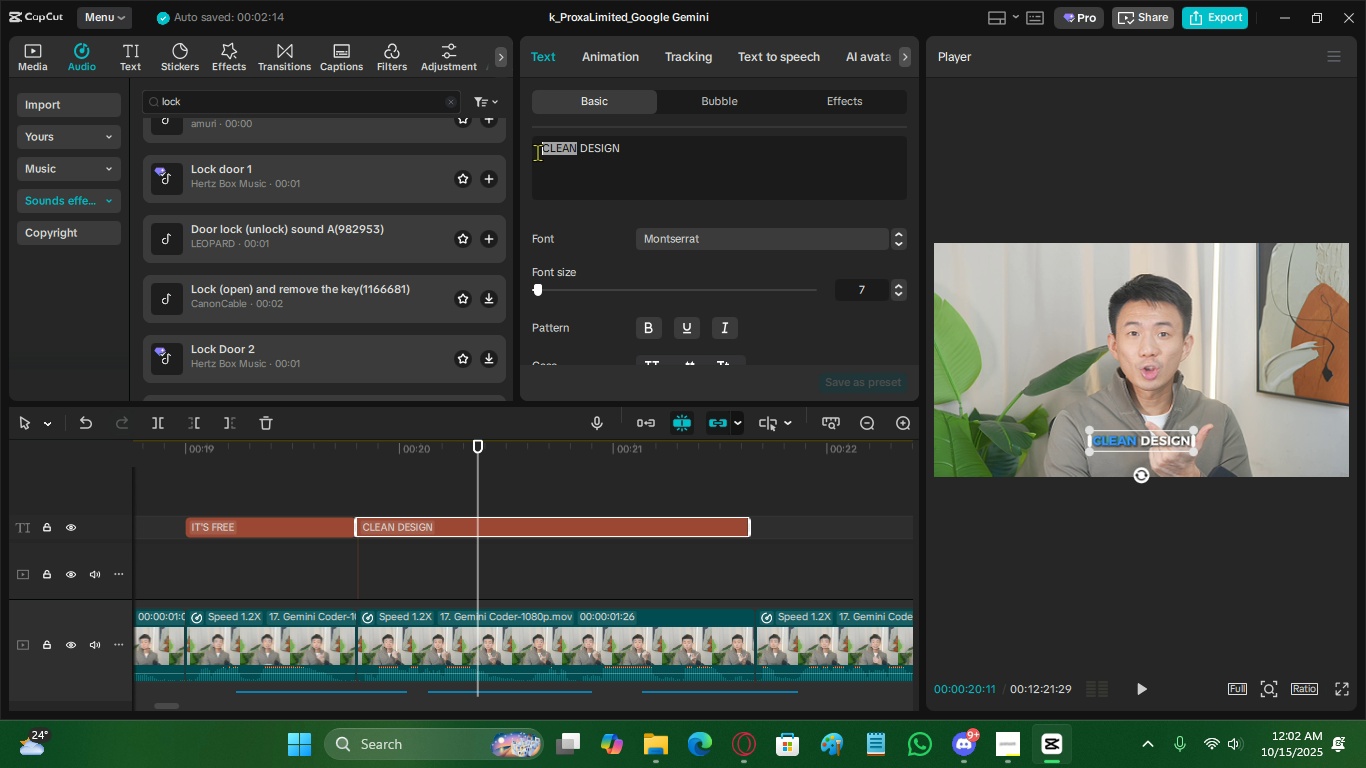 
scroll: coordinate [612, 295], scroll_direction: up, amount: 1.0
 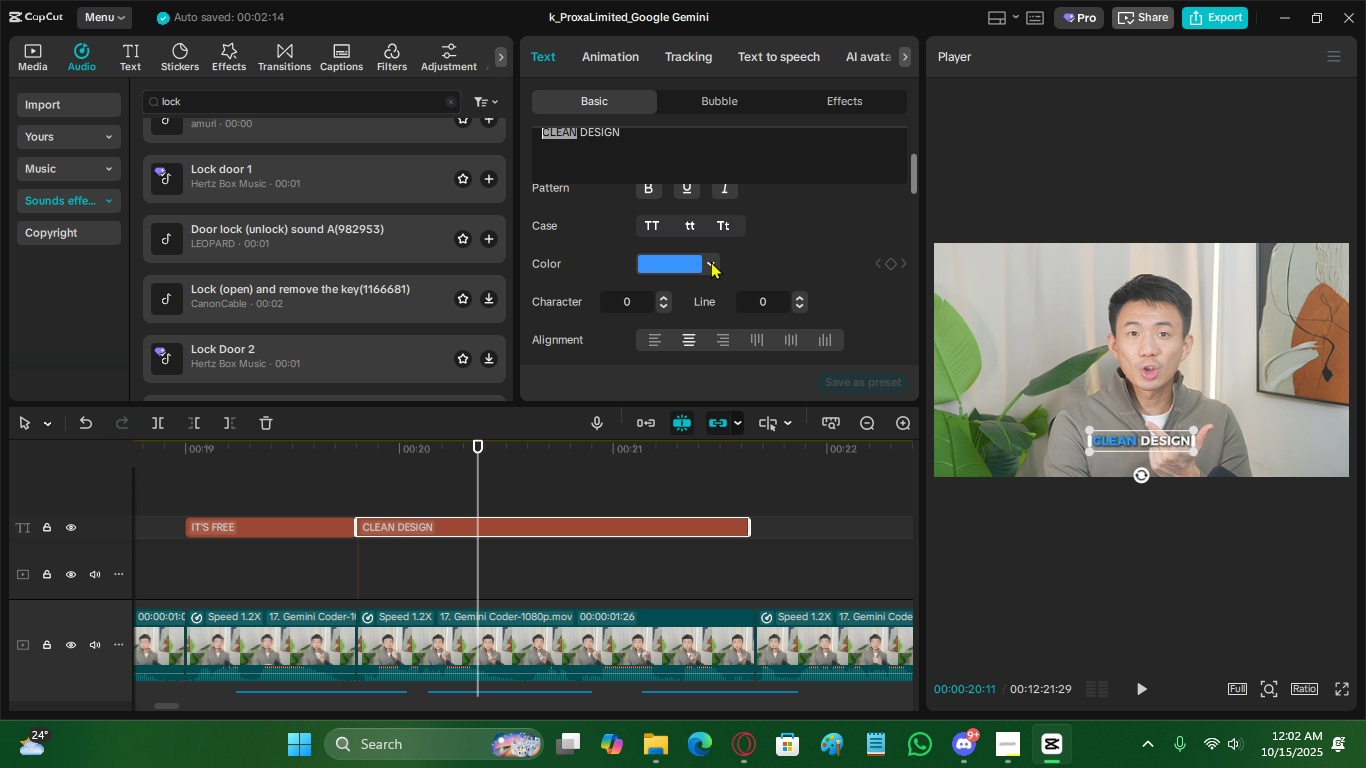 
left_click([710, 261])
 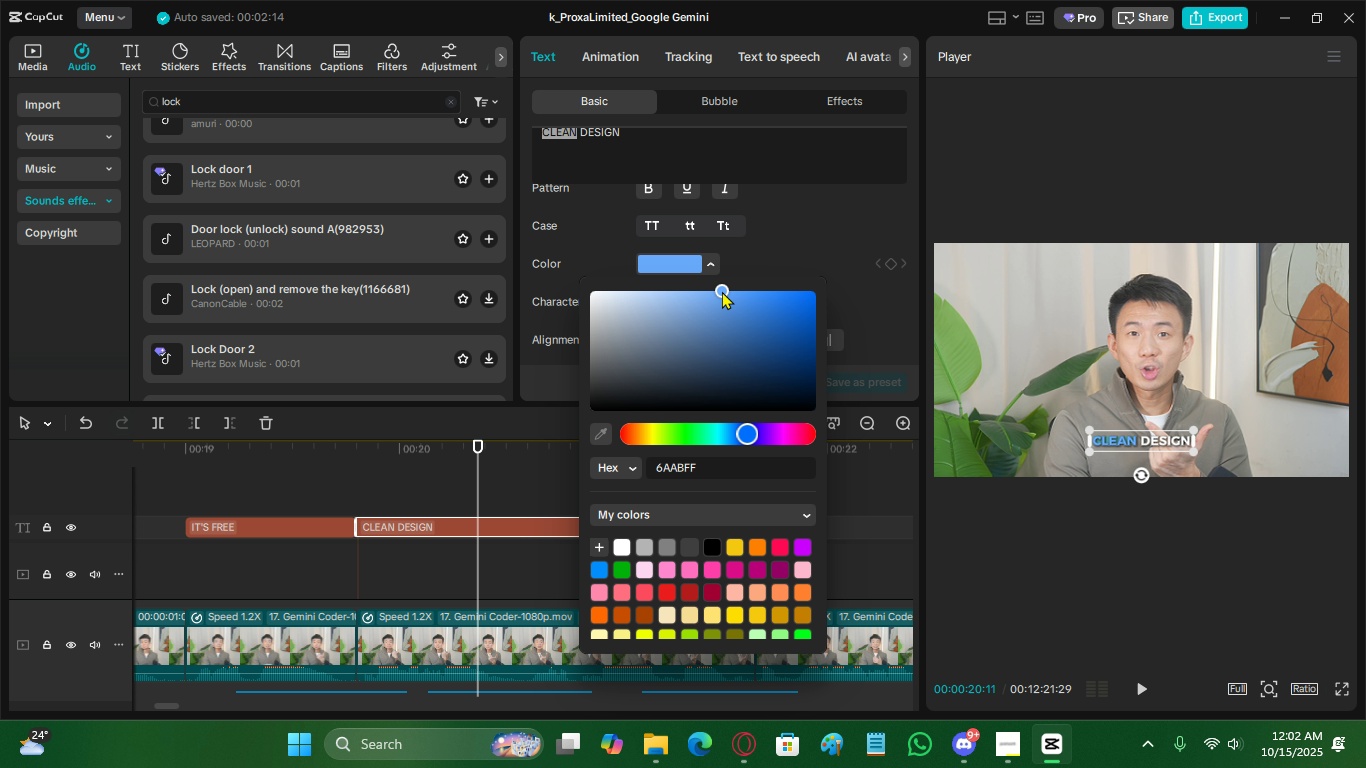 
left_click([801, 226])
 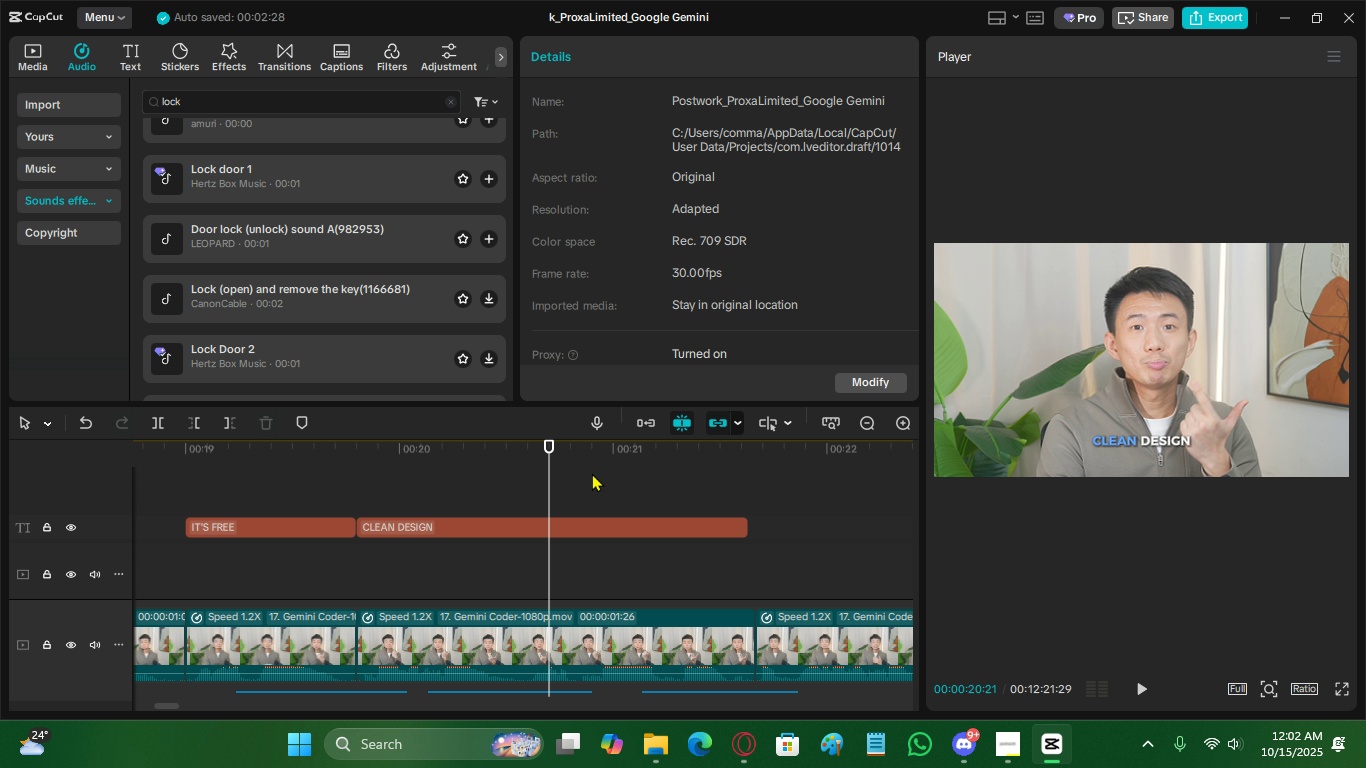 
left_click([611, 465])
 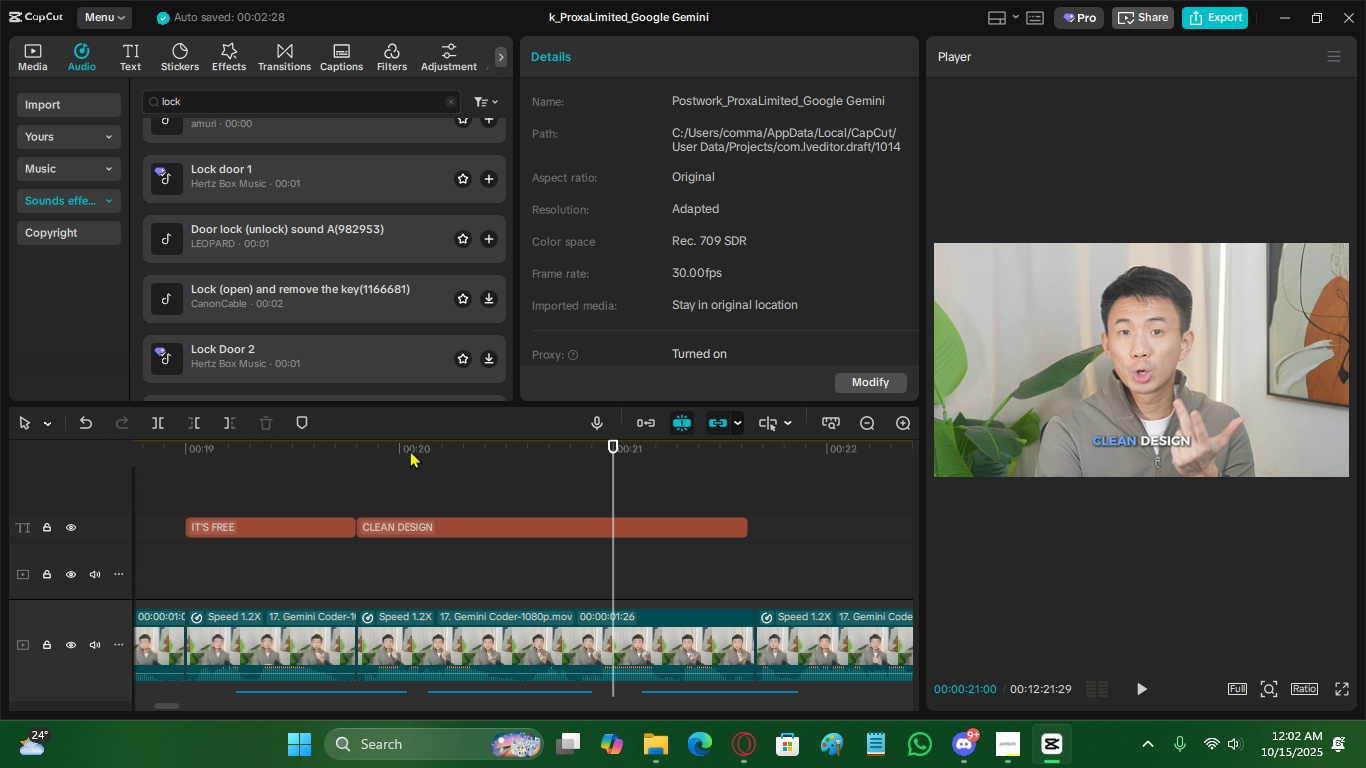 
left_click([410, 450])
 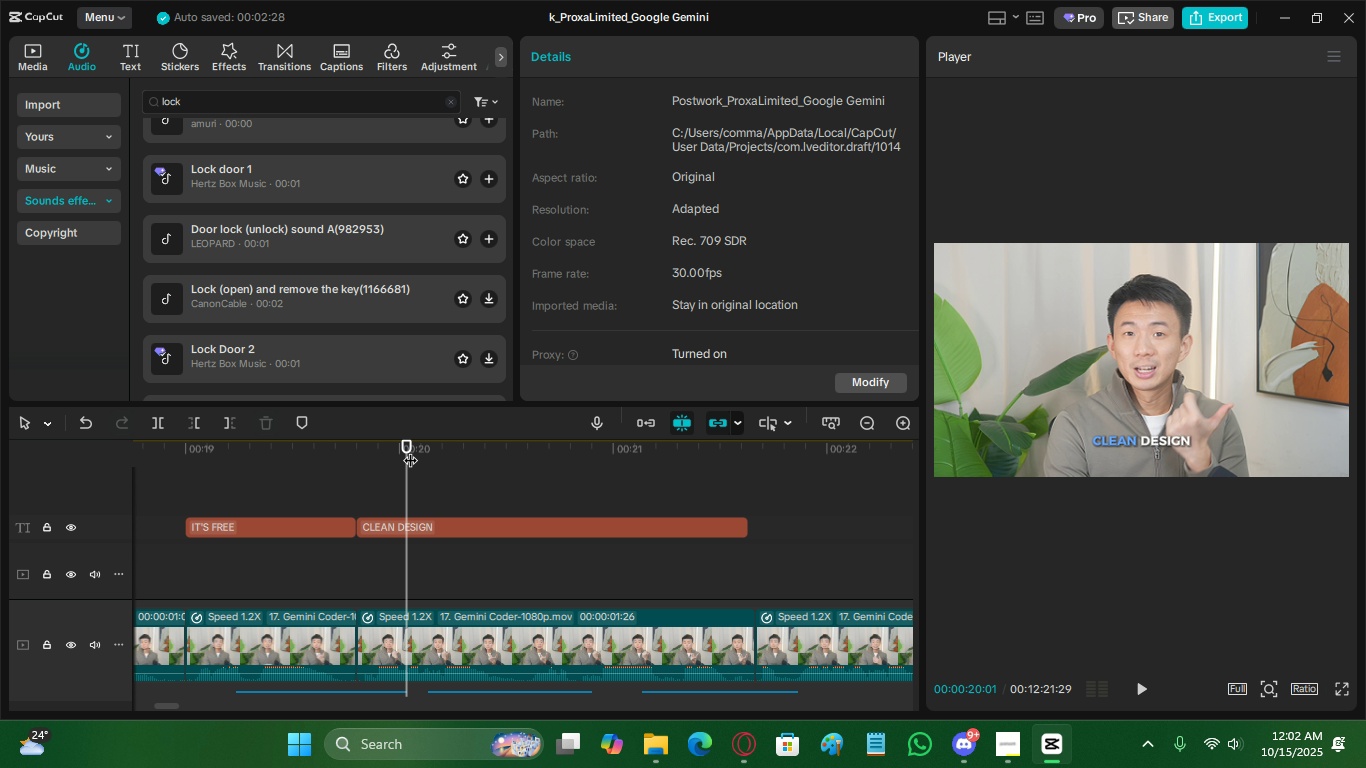 
key(Space)
 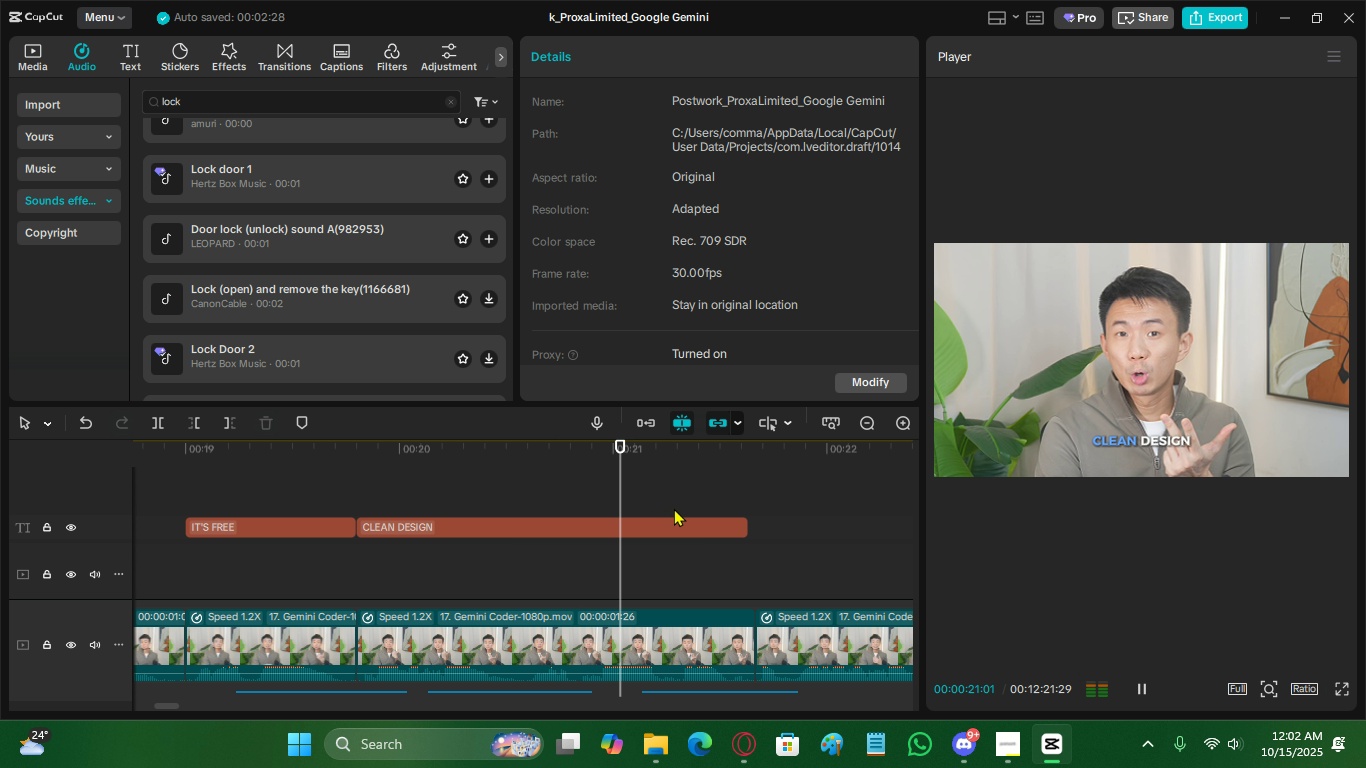 
key(Space)
 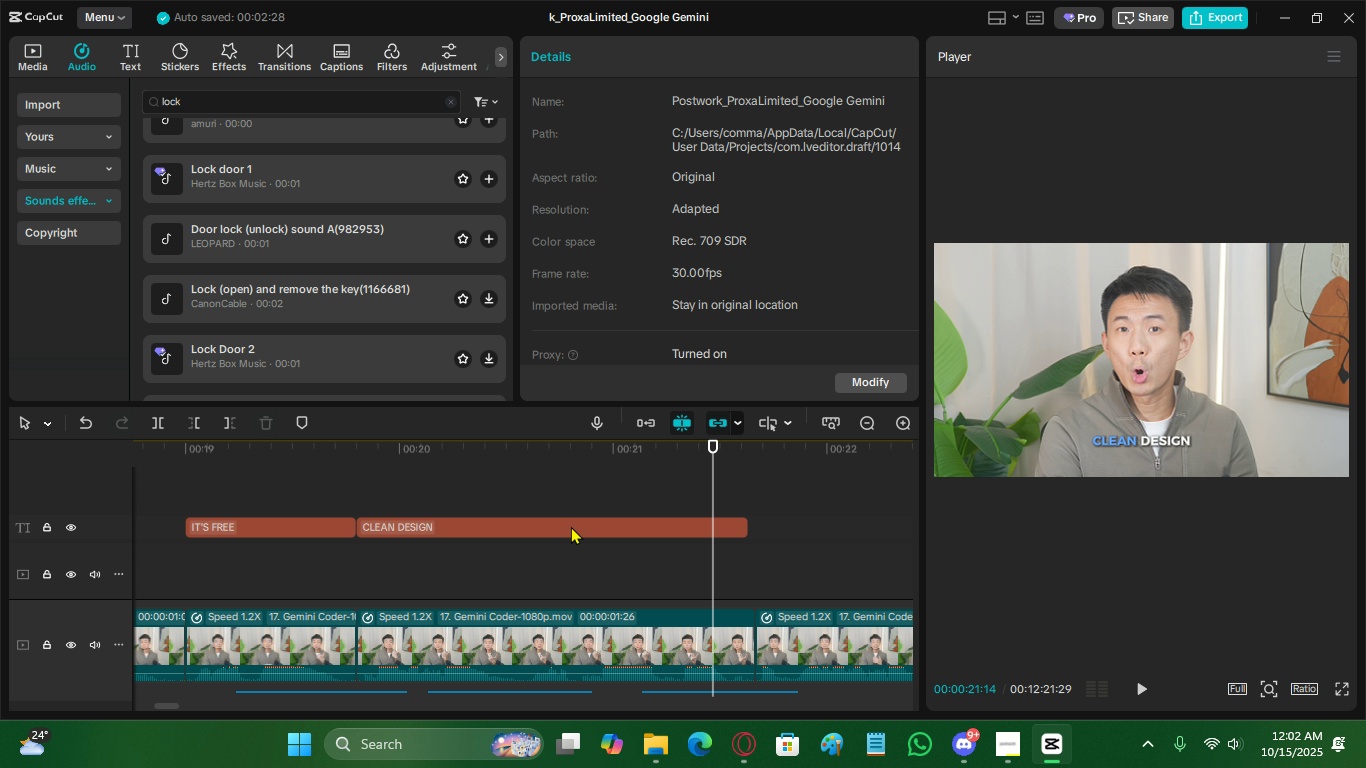 
left_click([571, 526])
 